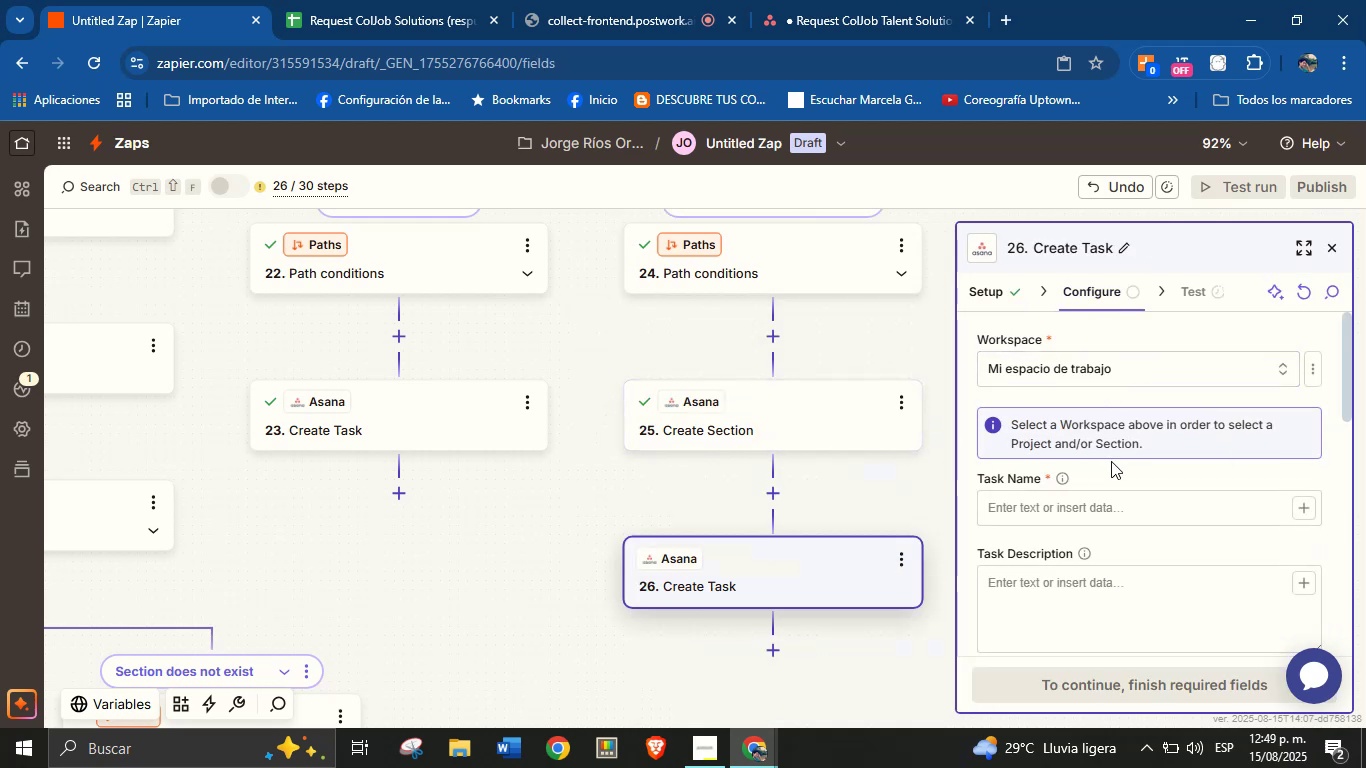 
left_click([1120, 469])
 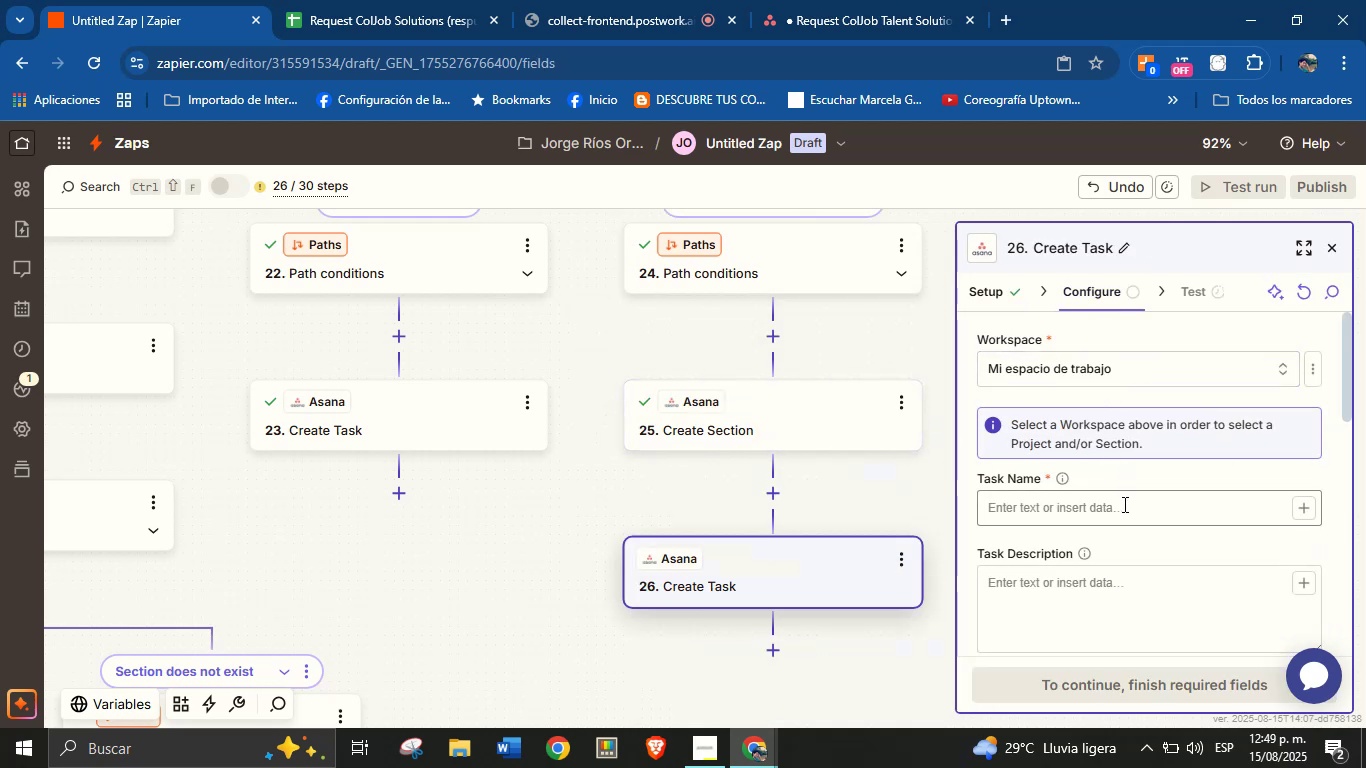 
double_click([1123, 504])
 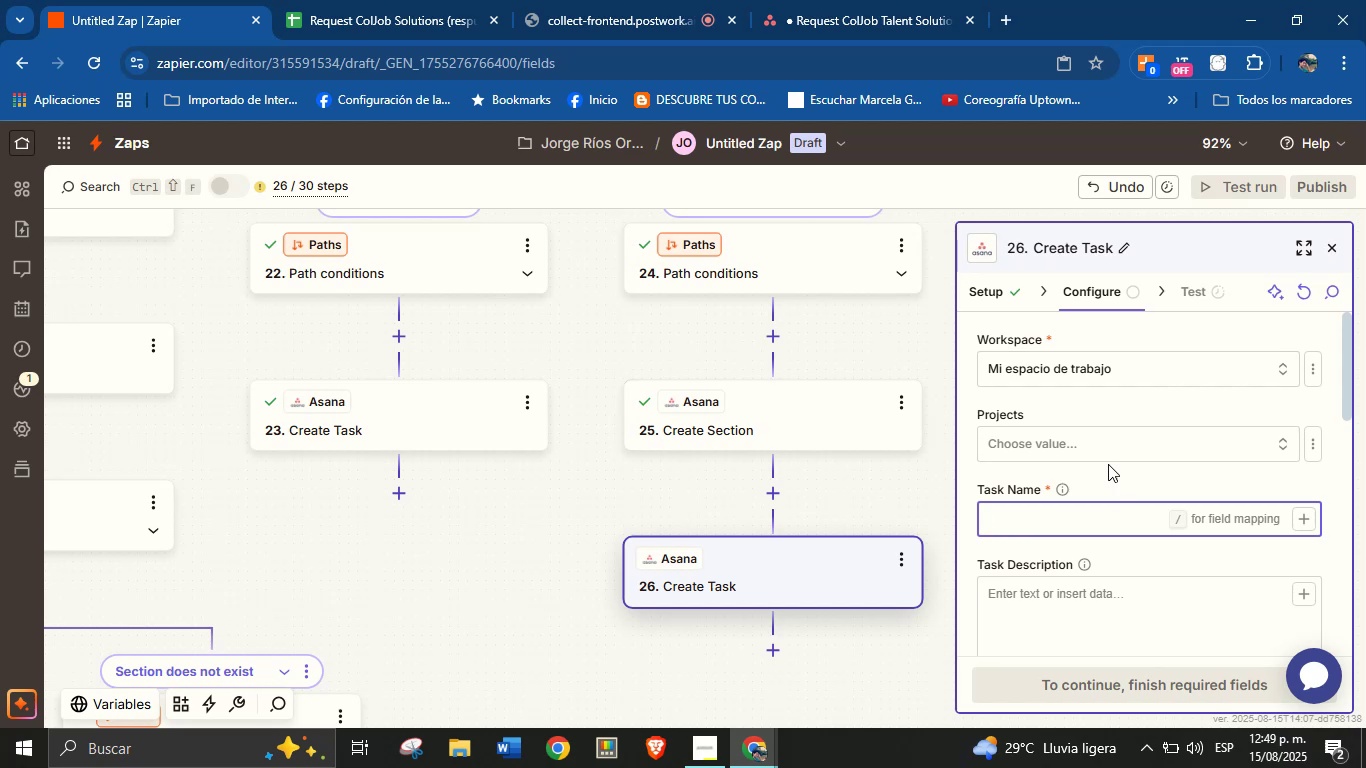 
left_click([1104, 442])
 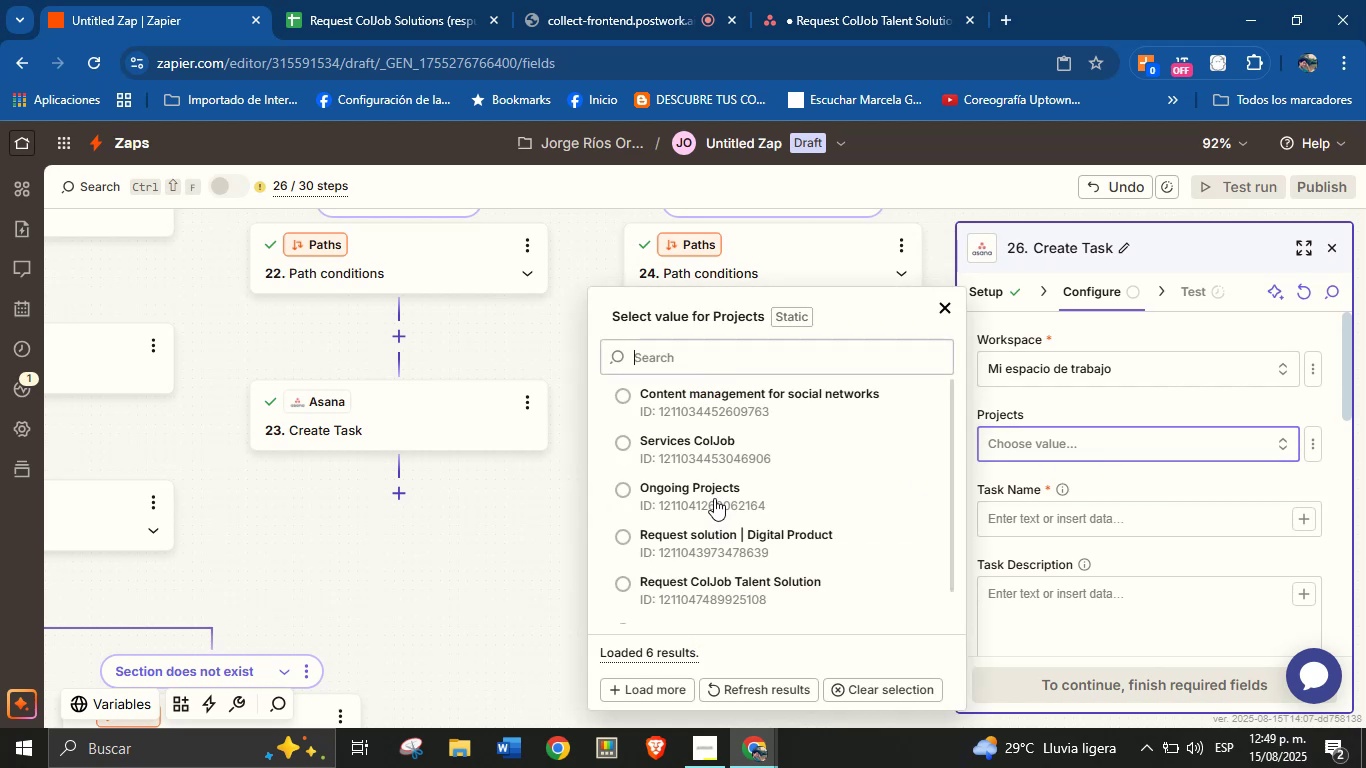 
scroll: coordinate [741, 528], scroll_direction: down, amount: 2.0
 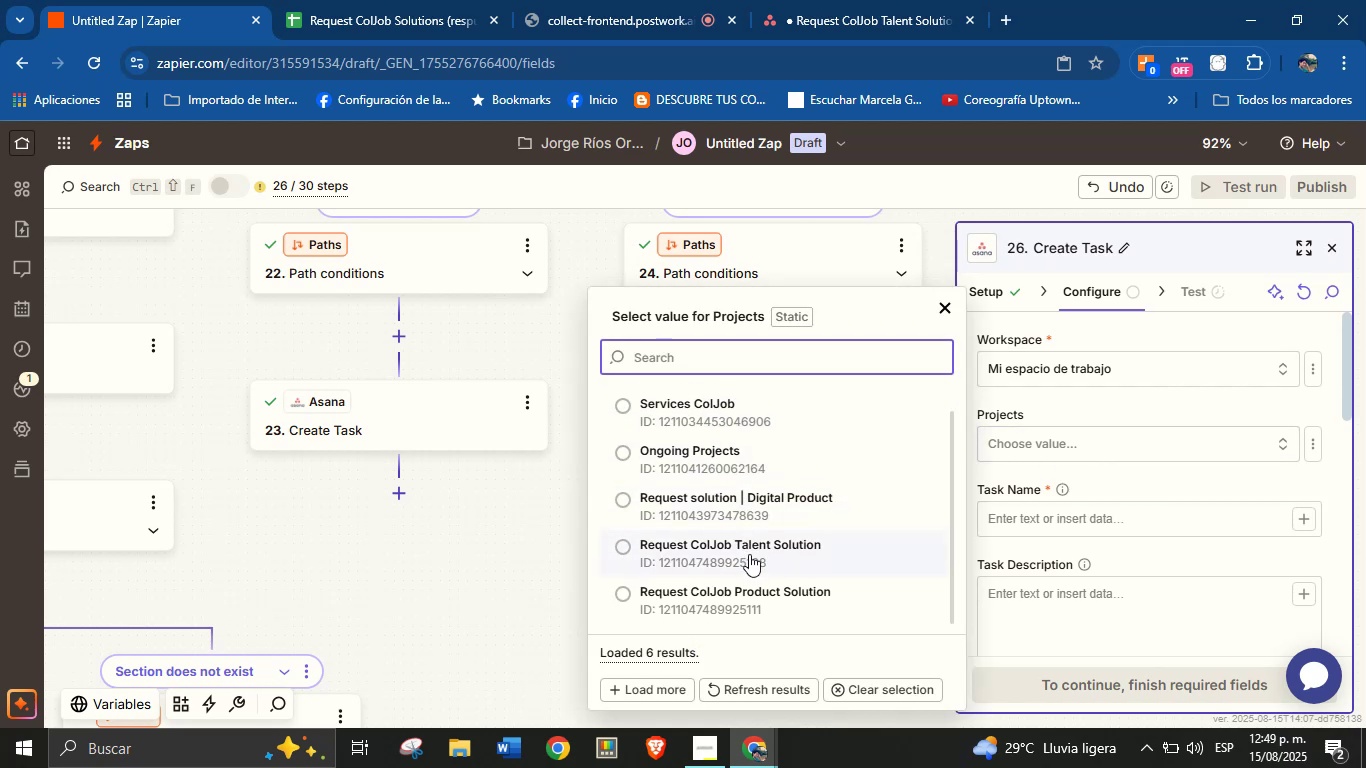 
left_click([755, 553])
 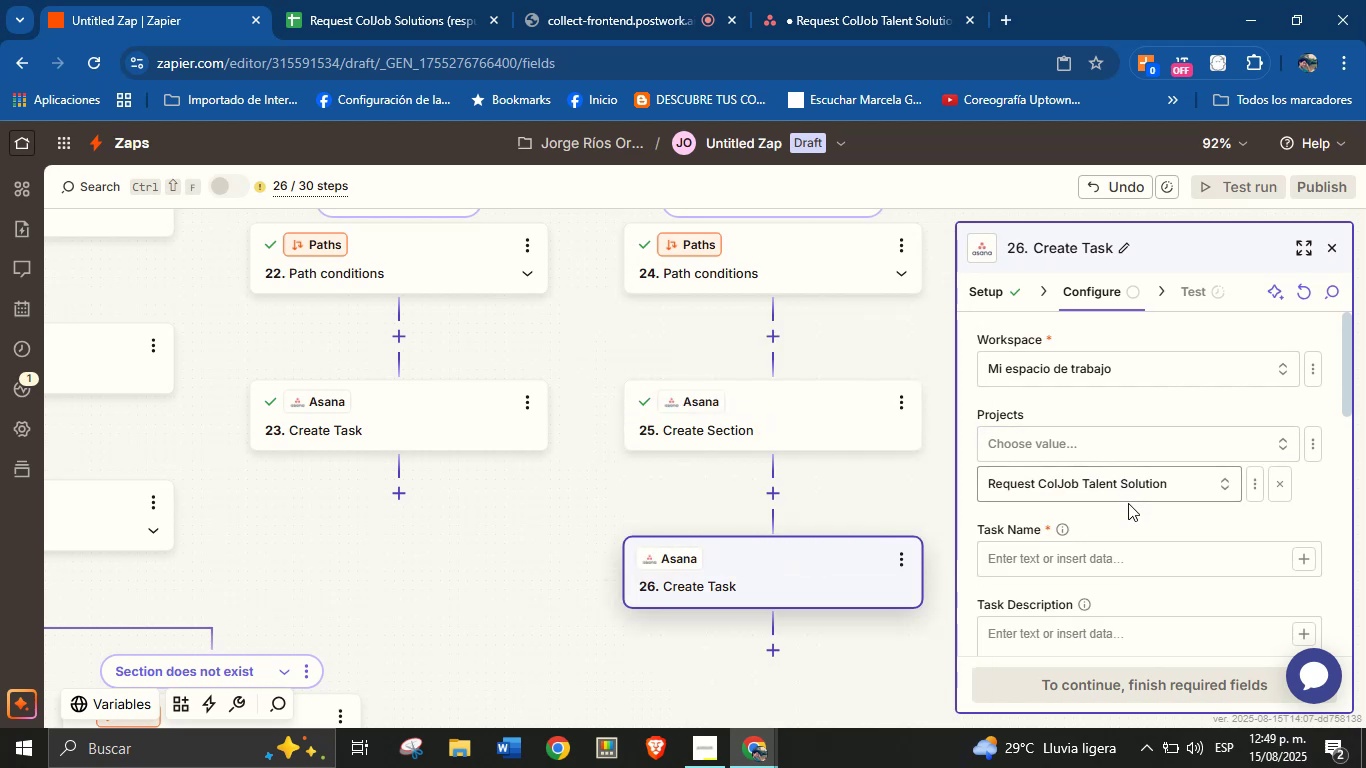 
scroll: coordinate [1150, 408], scroll_direction: down, amount: 1.0
 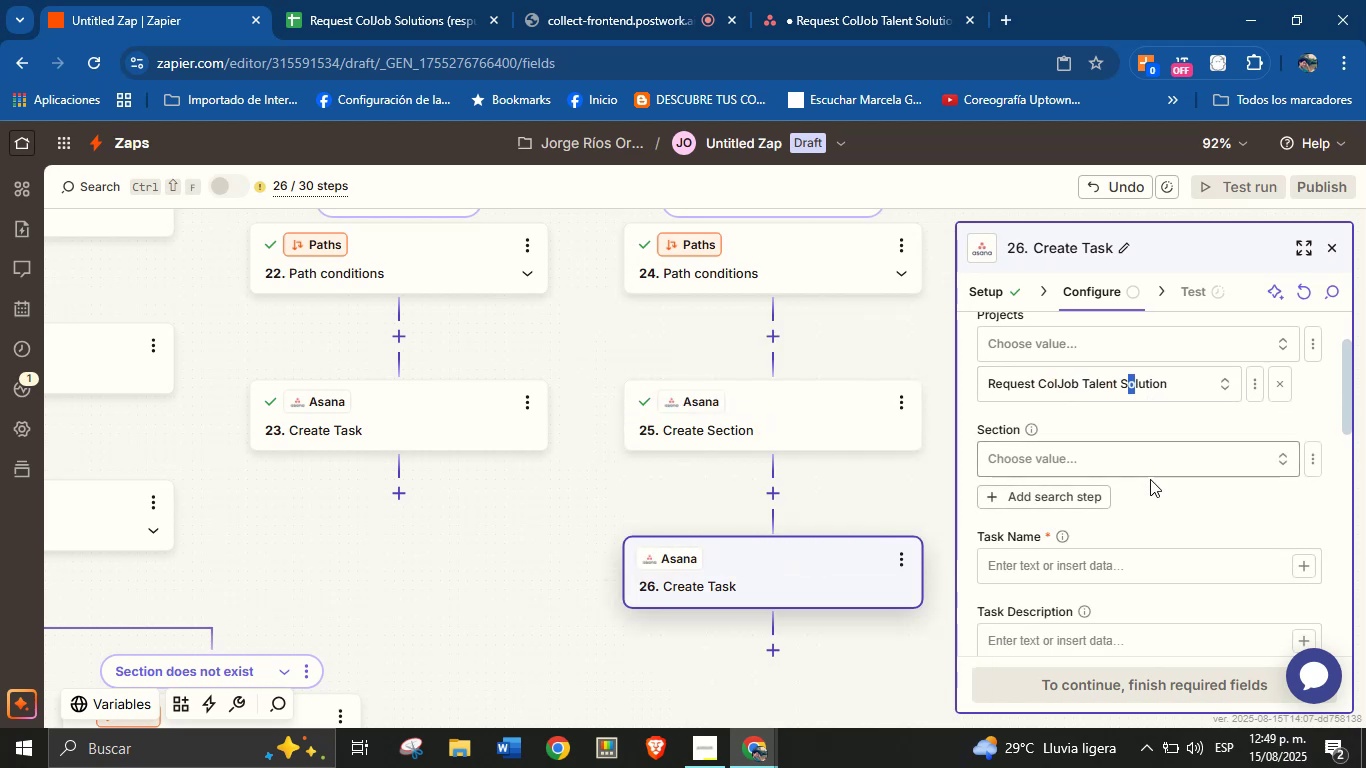 
left_click([1151, 496])
 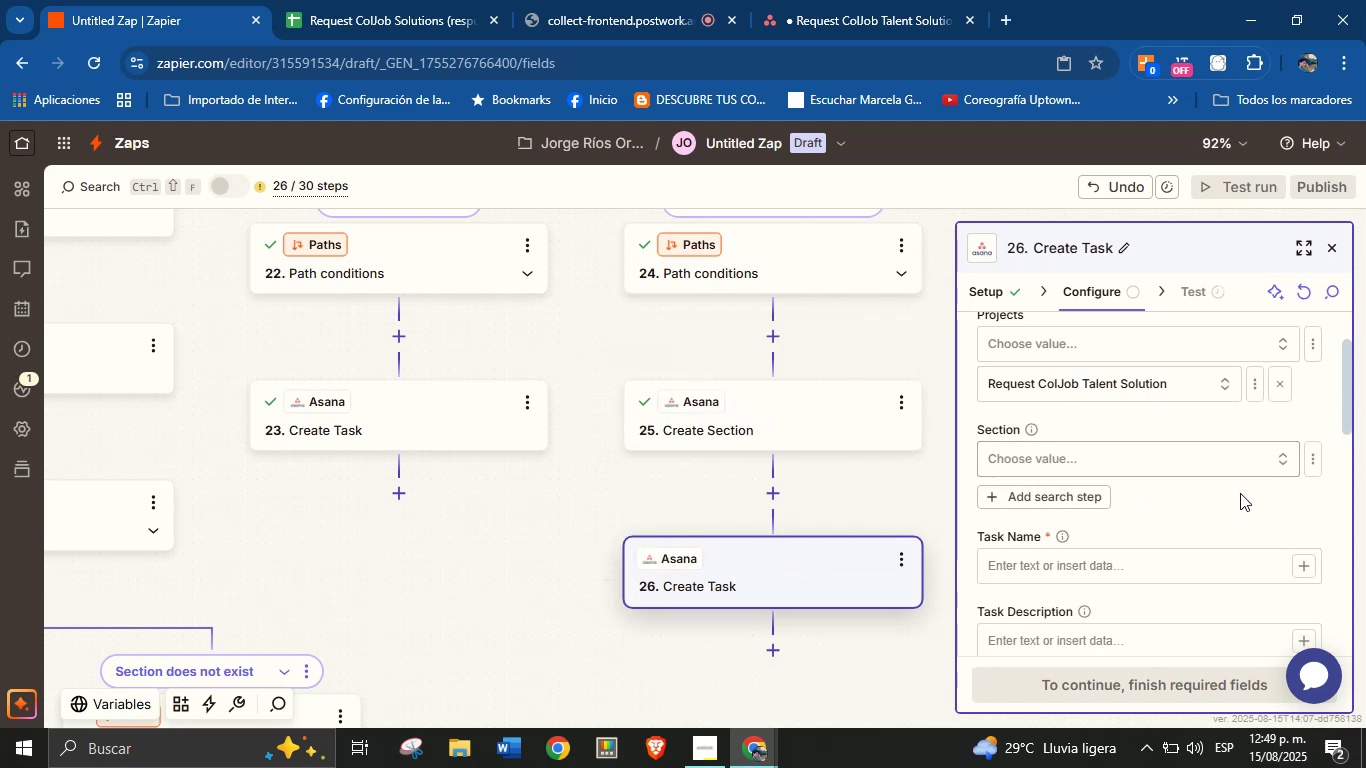 
left_click([1239, 502])
 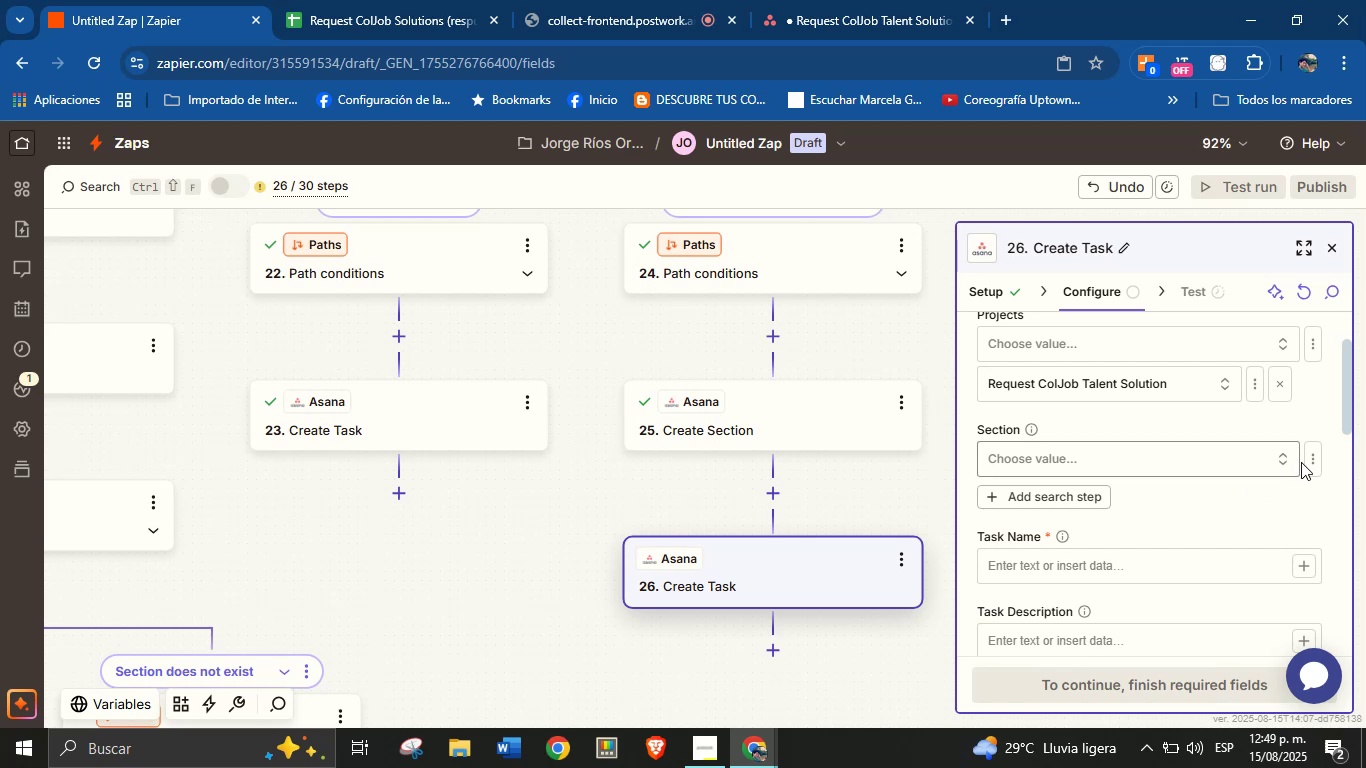 
left_click([1305, 461])
 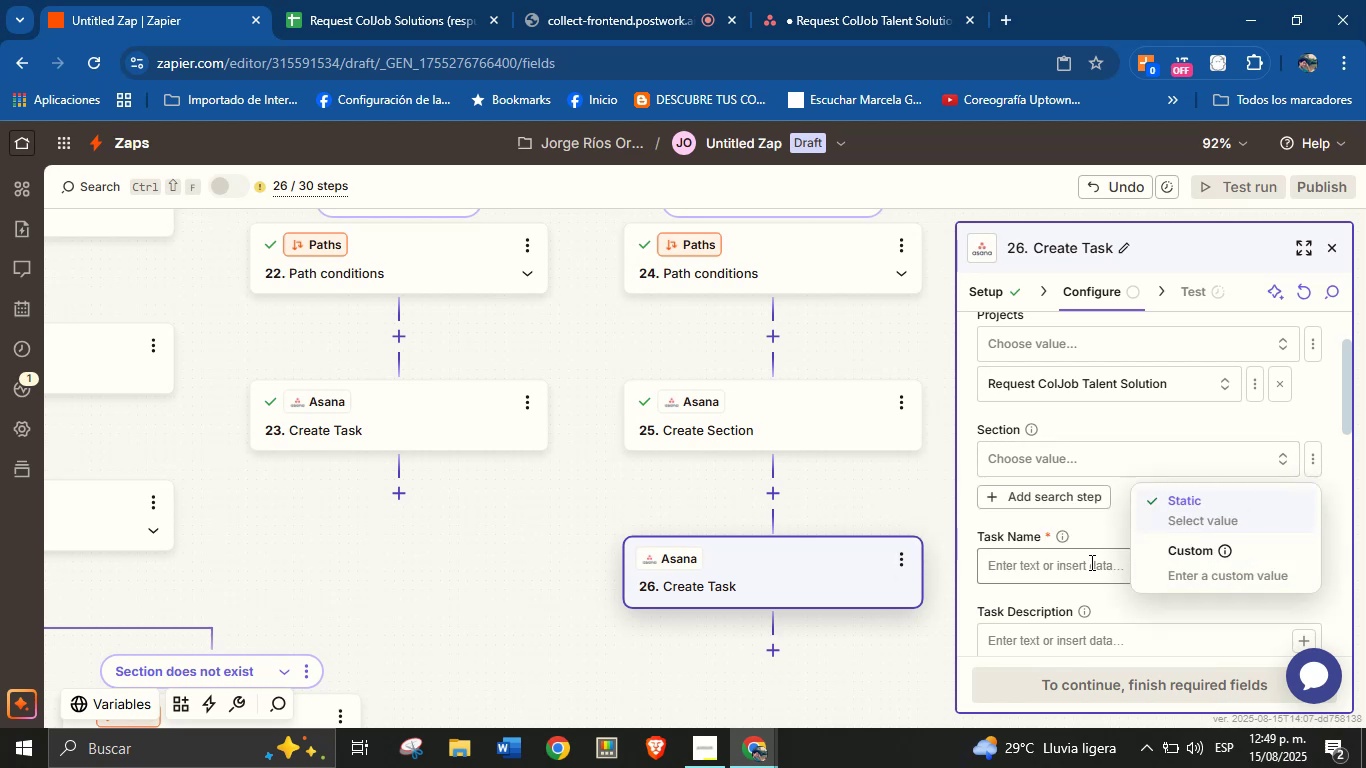 
left_click([1104, 539])
 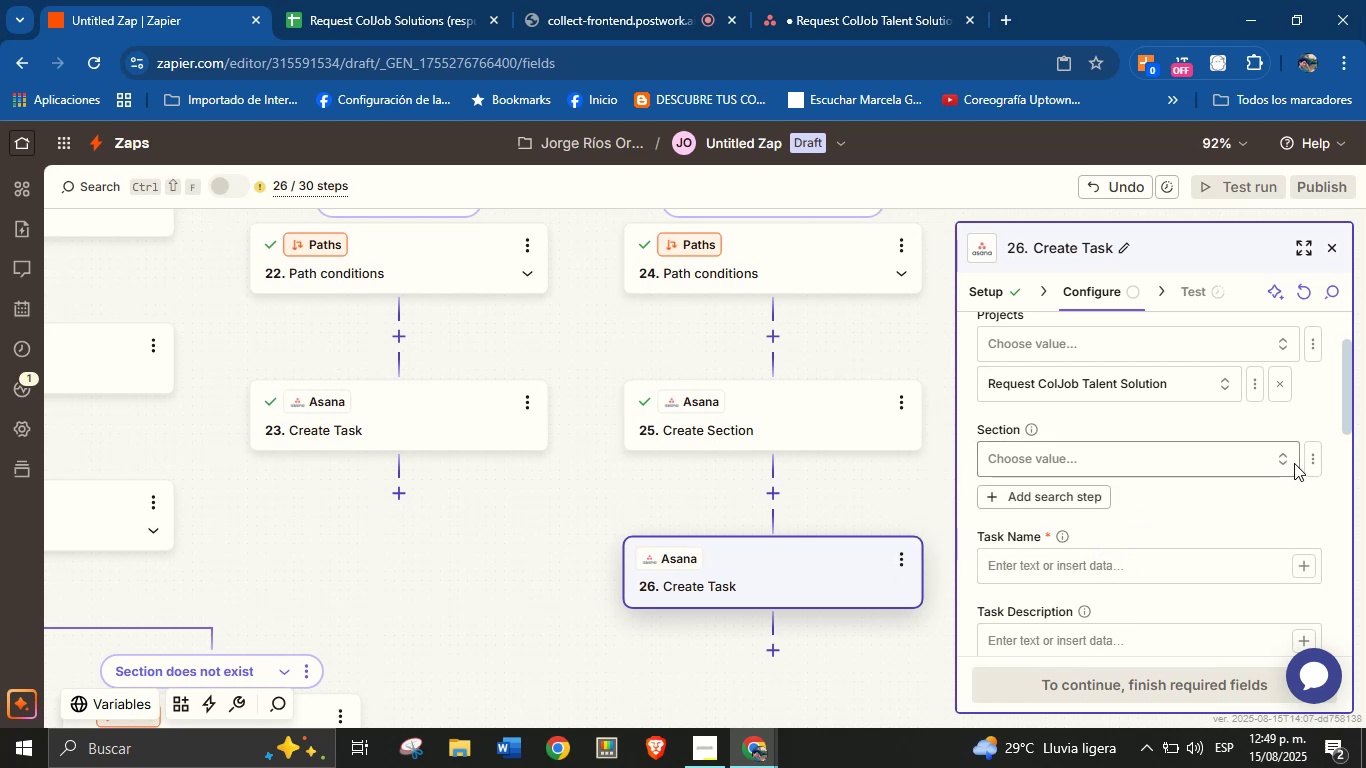 
left_click([1309, 459])
 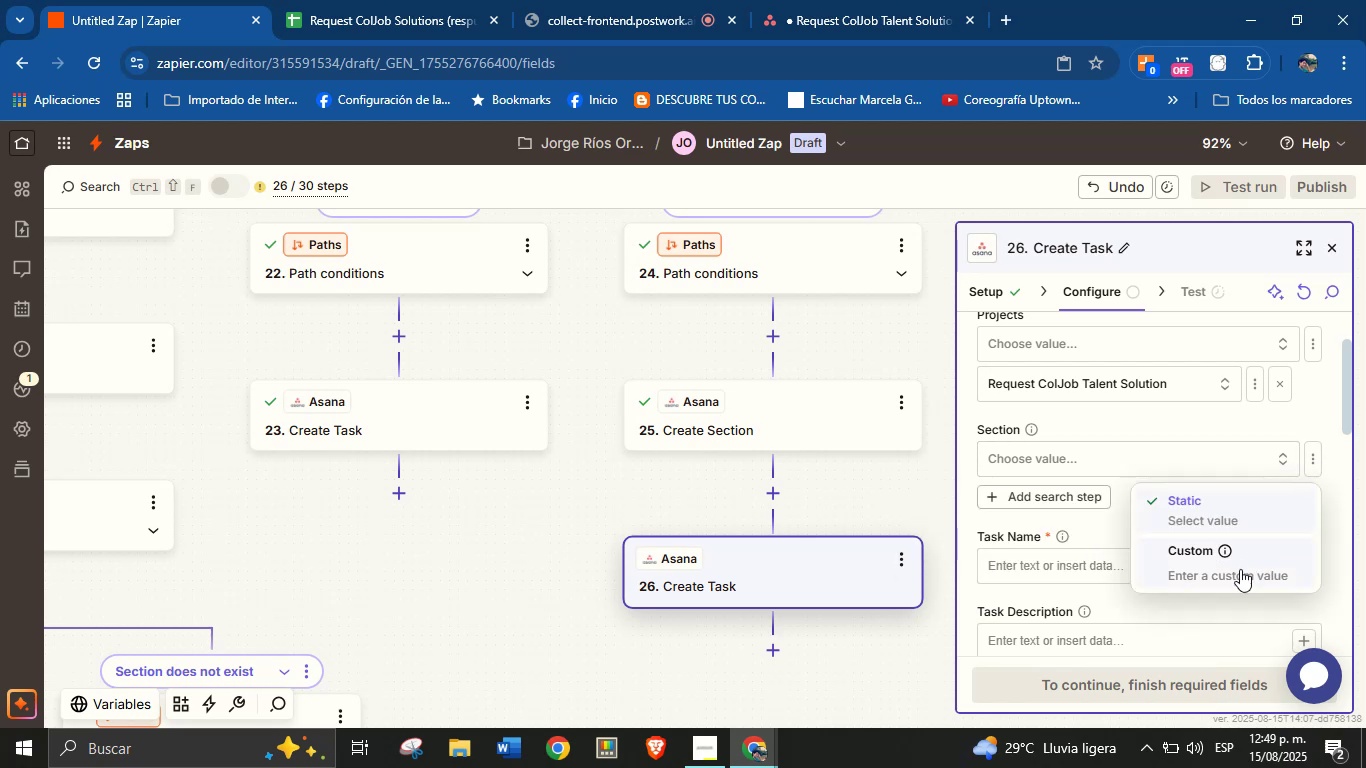 
left_click([1237, 571])
 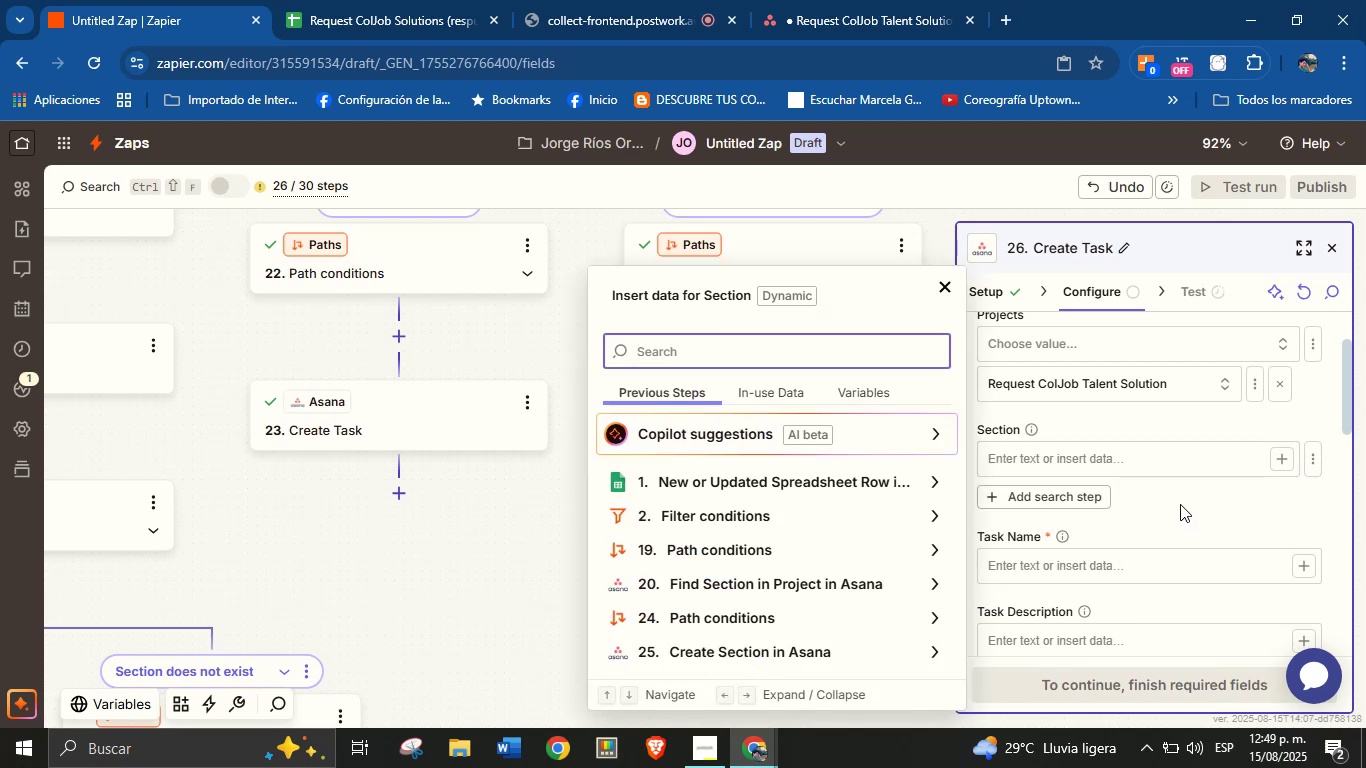 
left_click([1176, 507])
 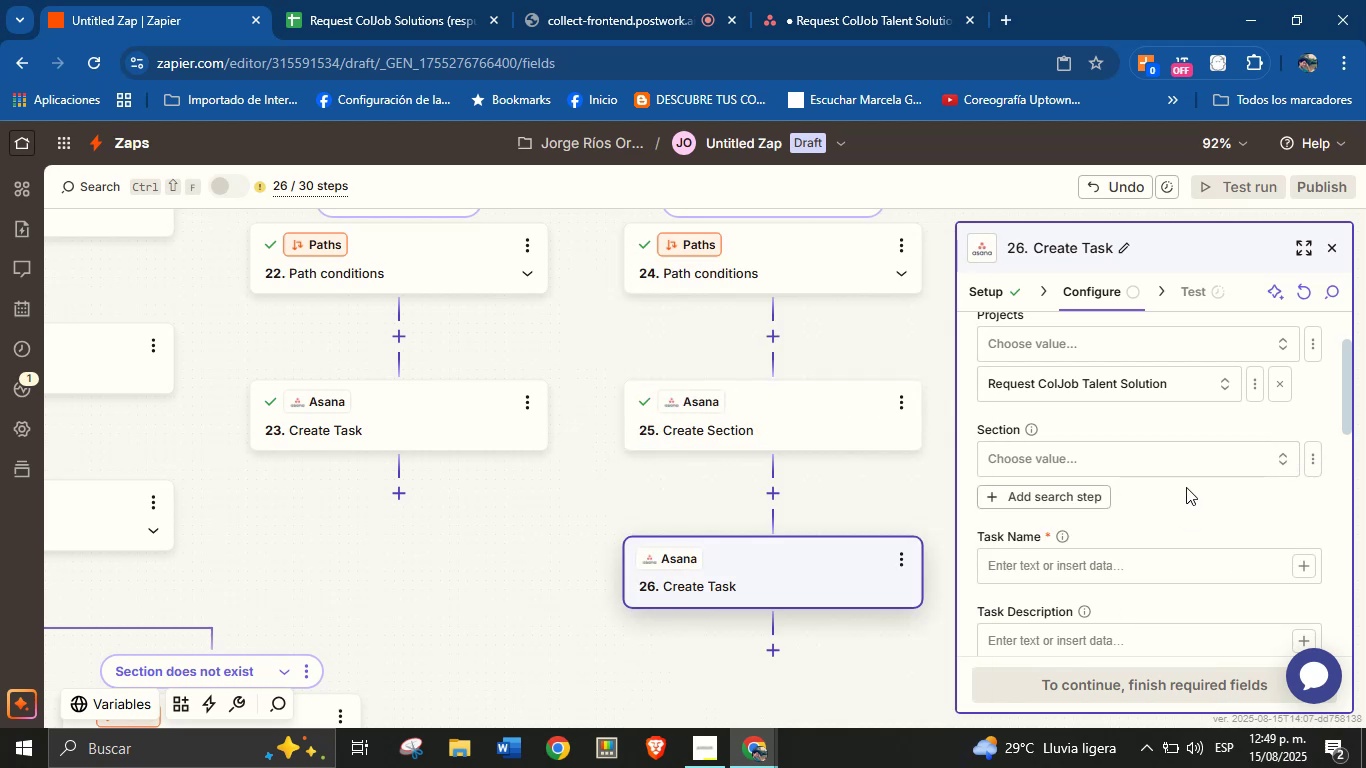 
scroll: coordinate [1205, 447], scroll_direction: up, amount: 1.0
 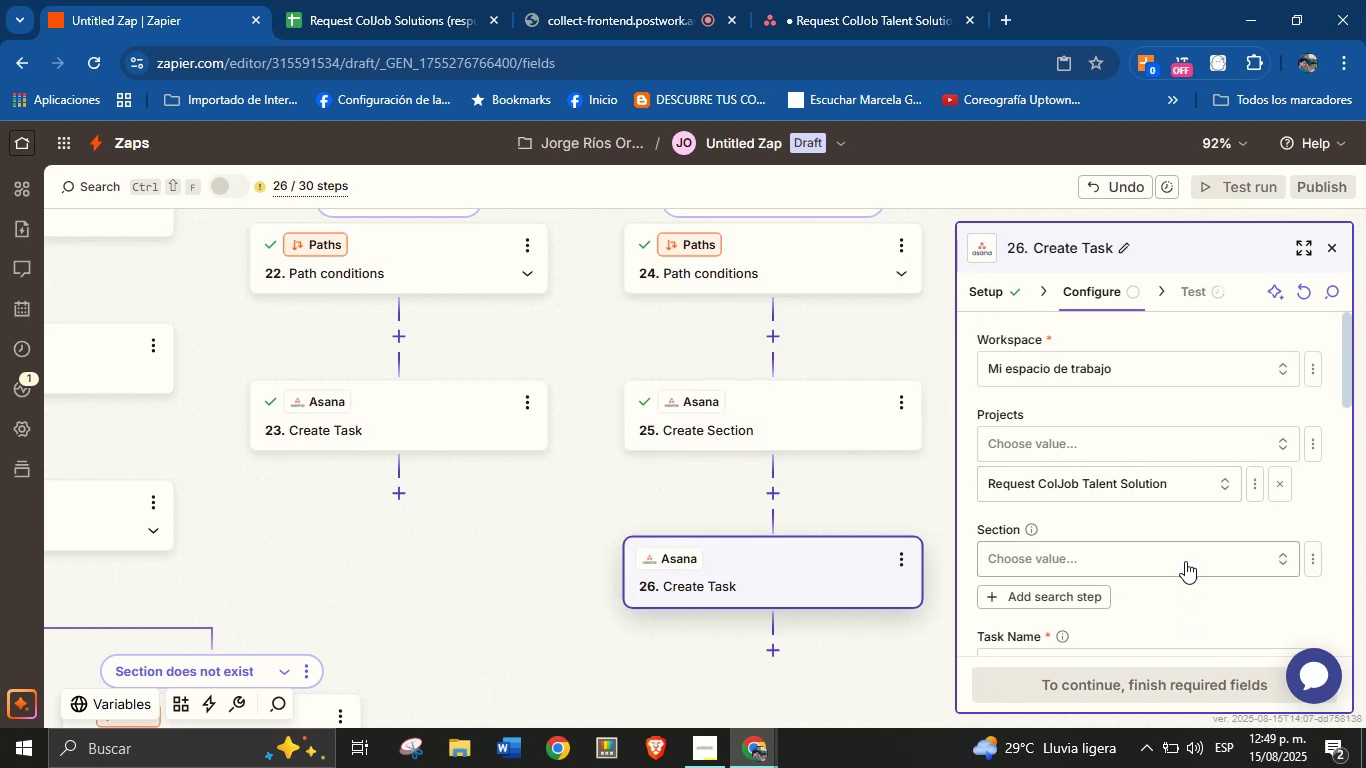 
left_click([1185, 559])
 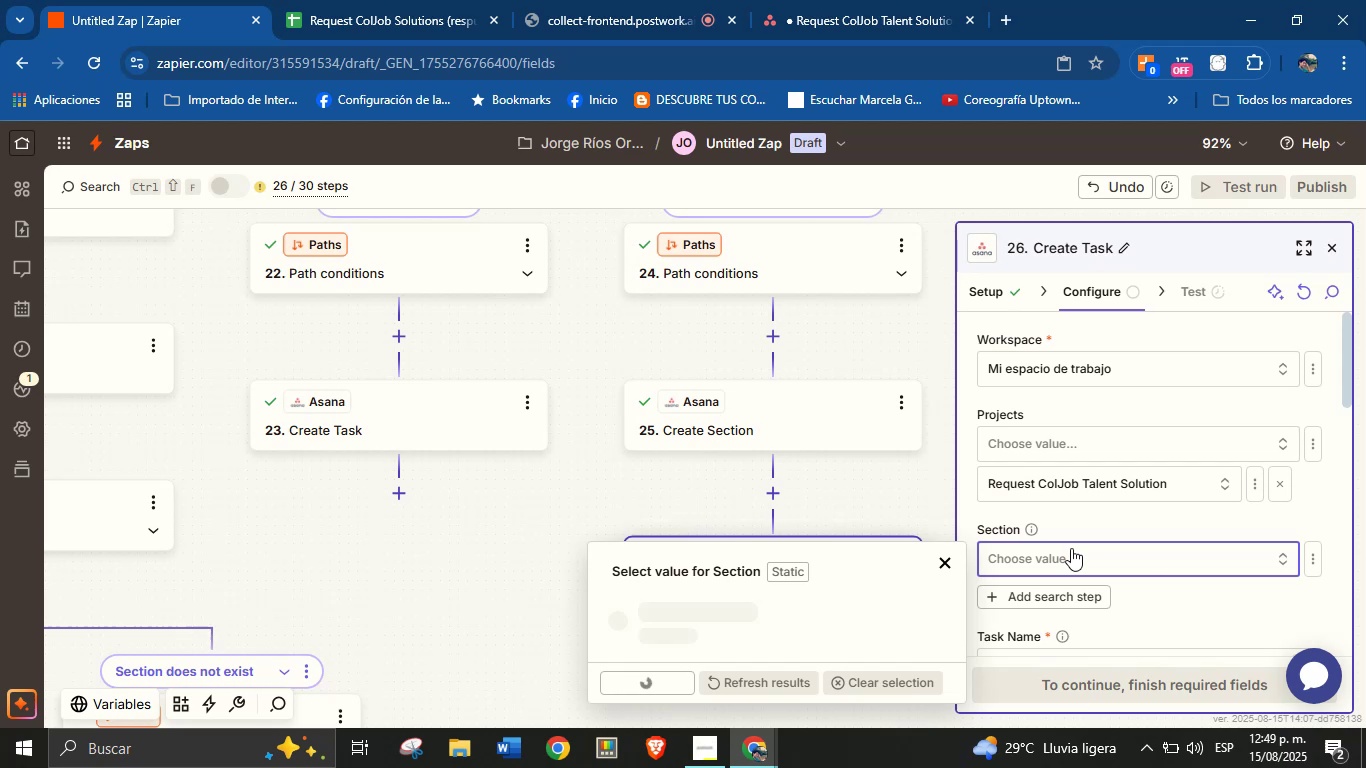 
left_click([1110, 524])
 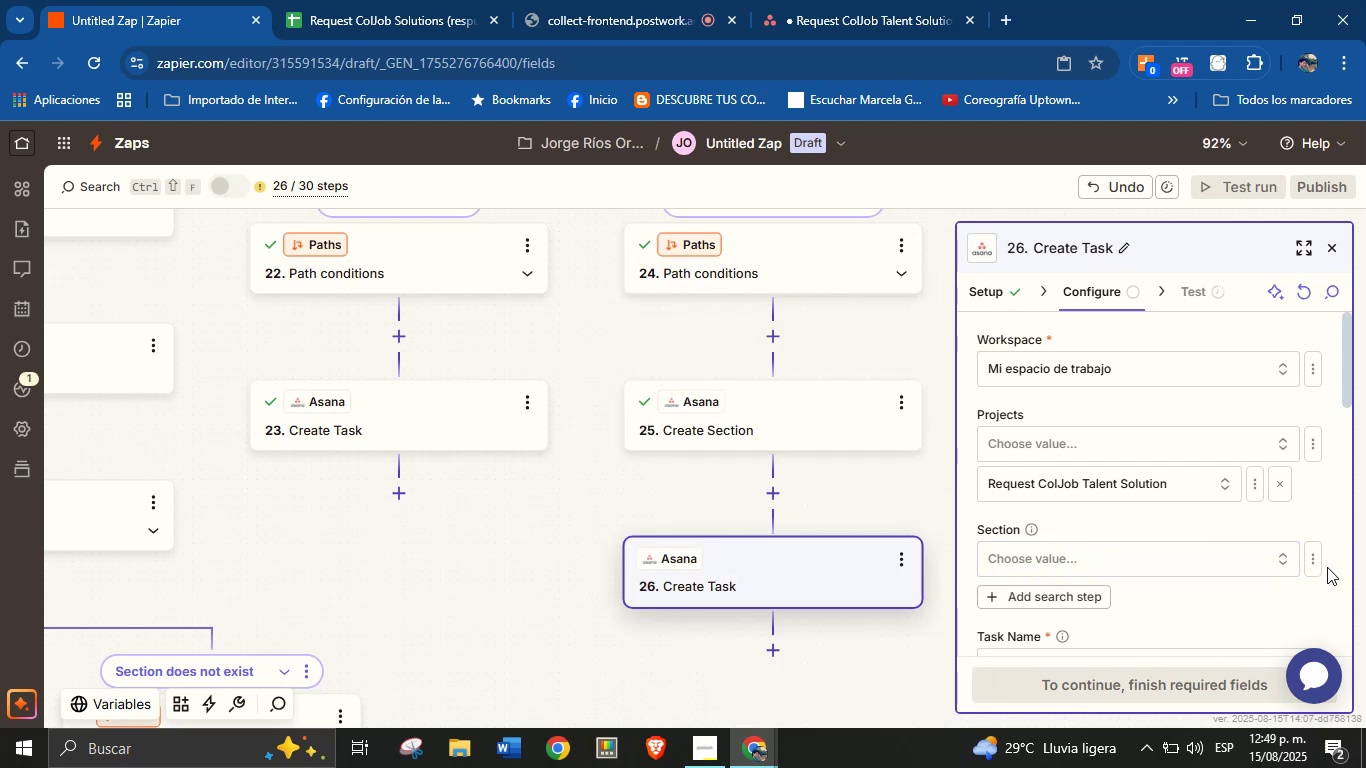 
left_click([1307, 567])
 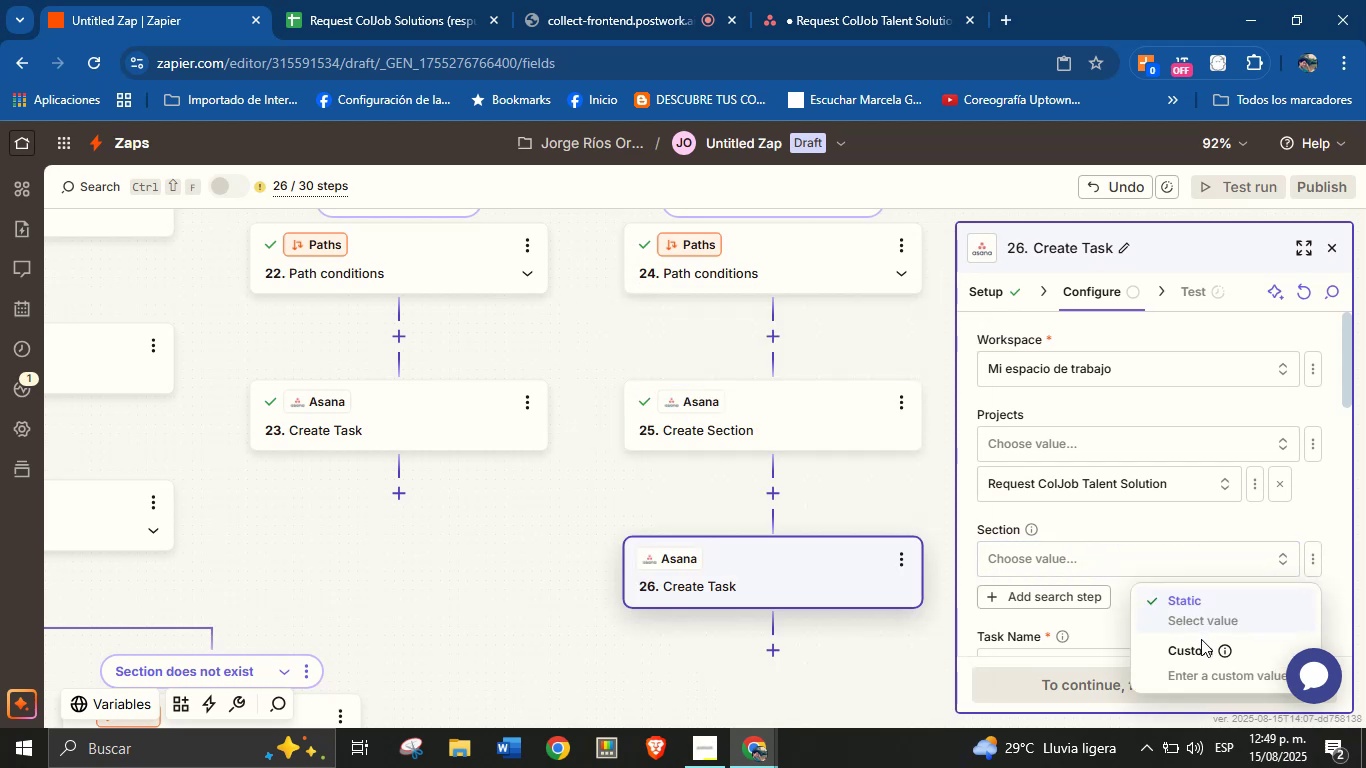 
left_click([1189, 656])
 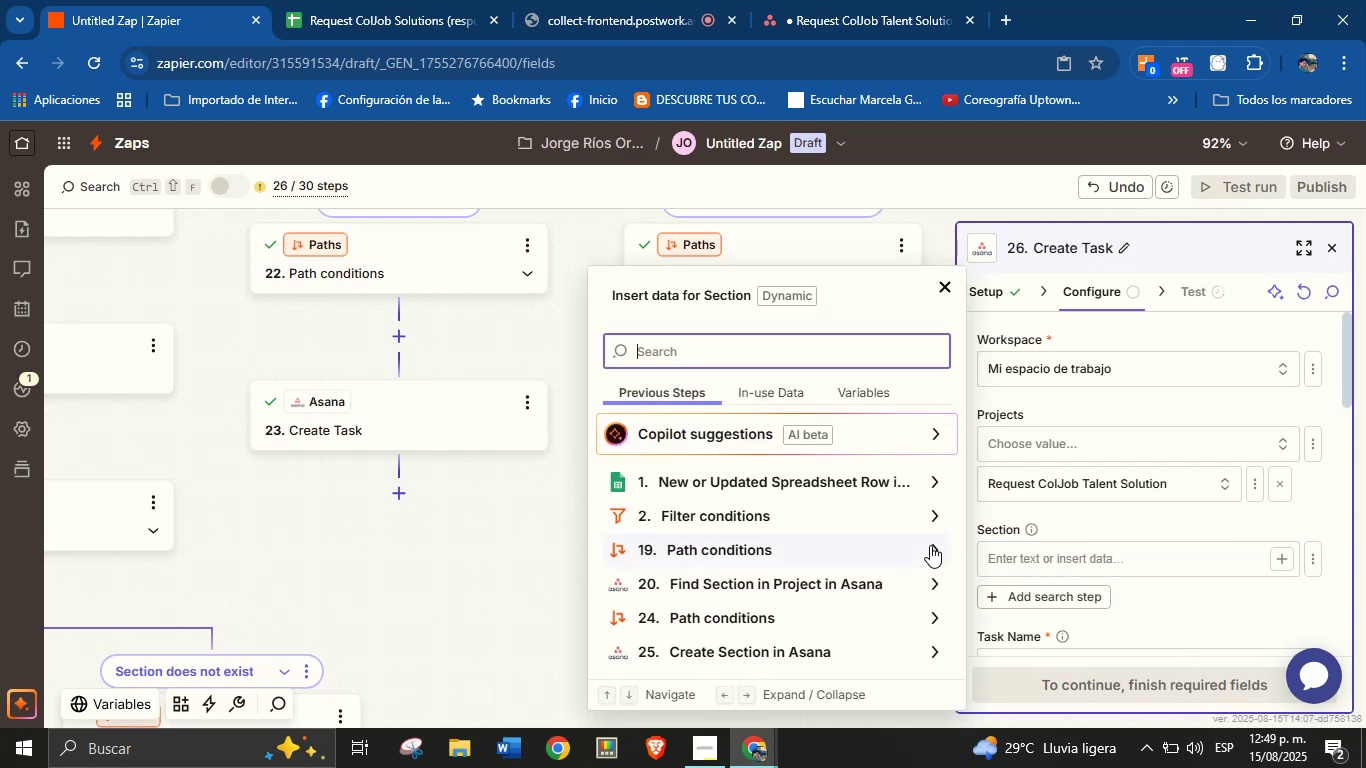 
wait(8.74)
 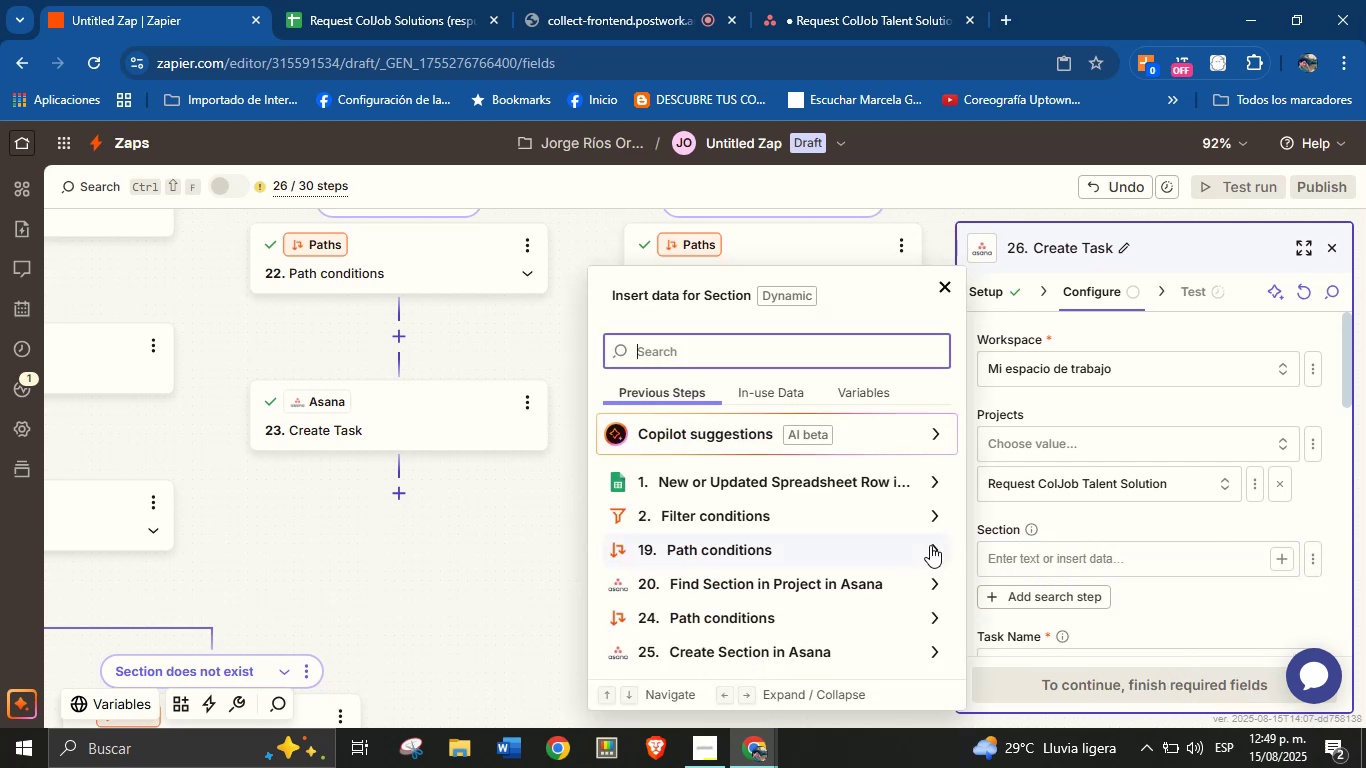 
scroll: coordinate [866, 569], scroll_direction: down, amount: 1.0
 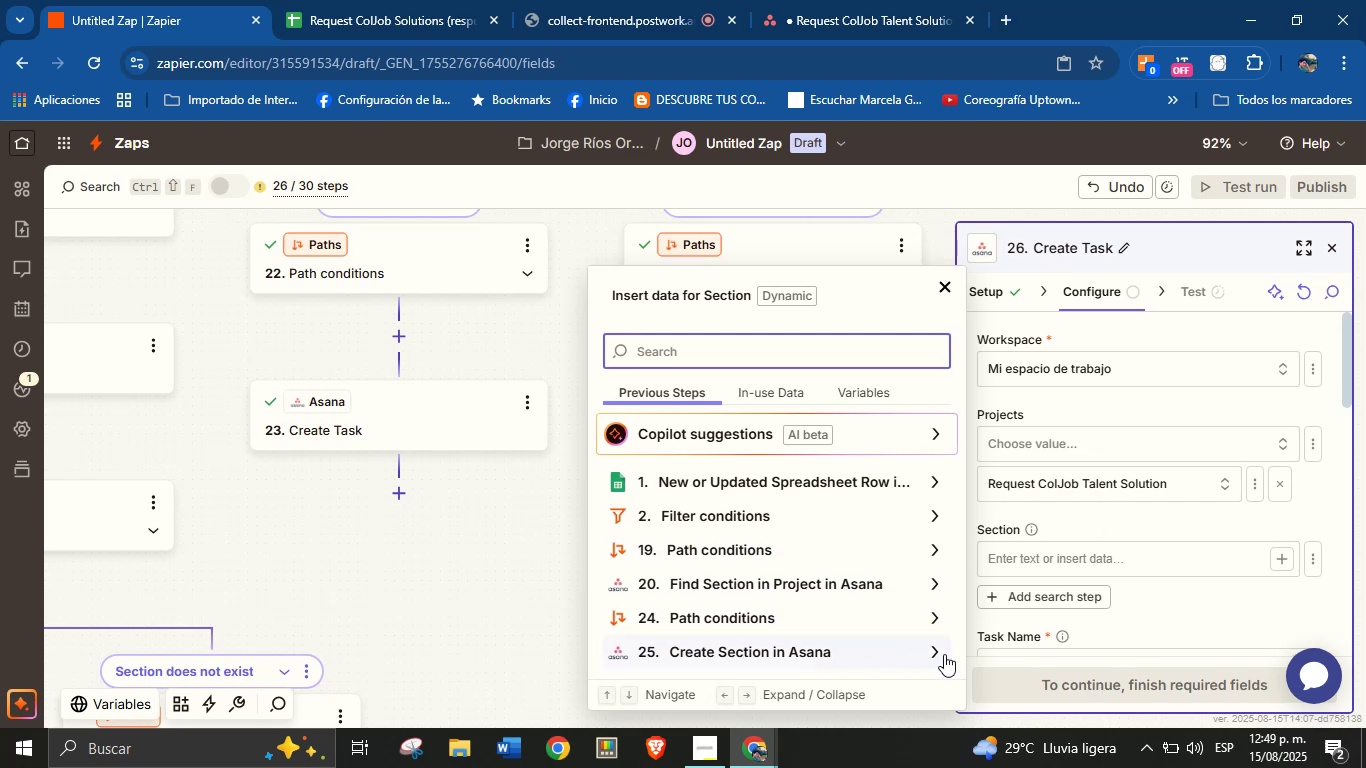 
left_click([938, 649])
 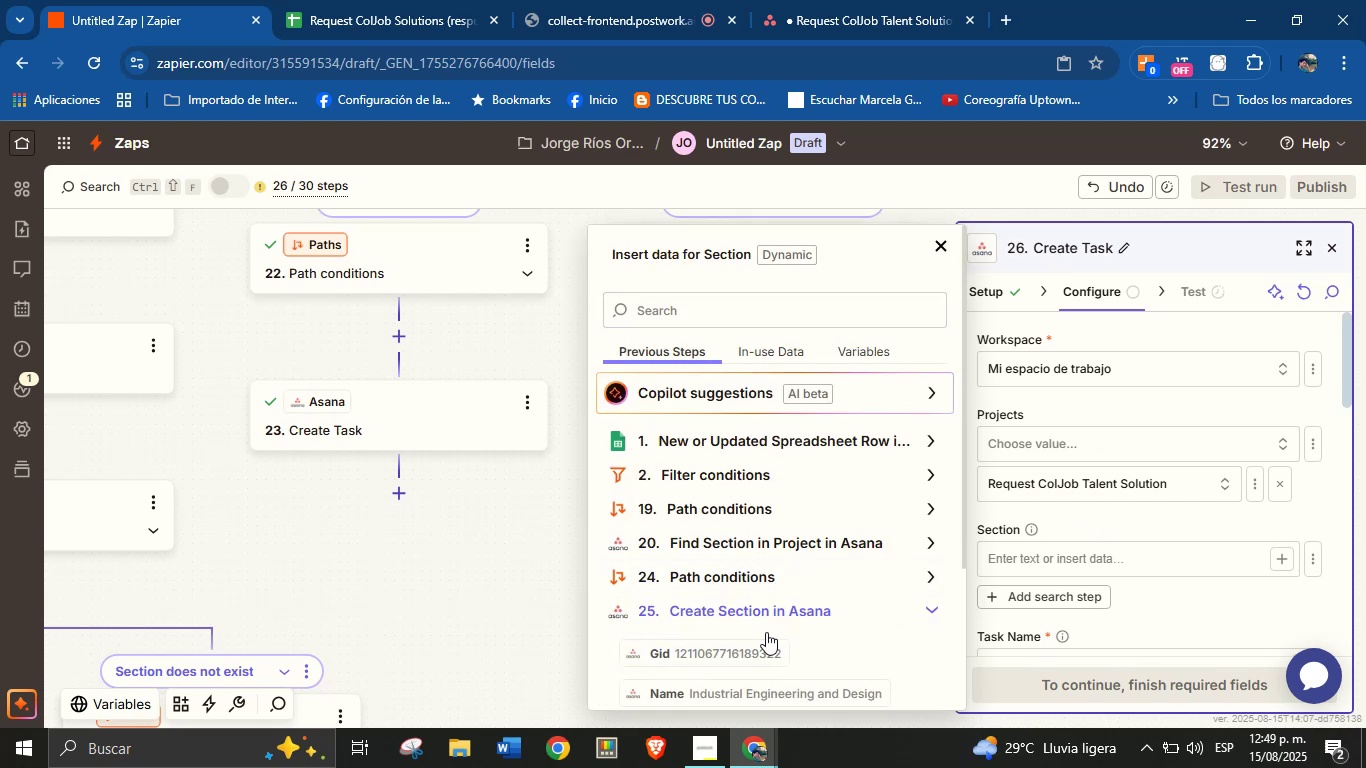 
left_click([752, 657])
 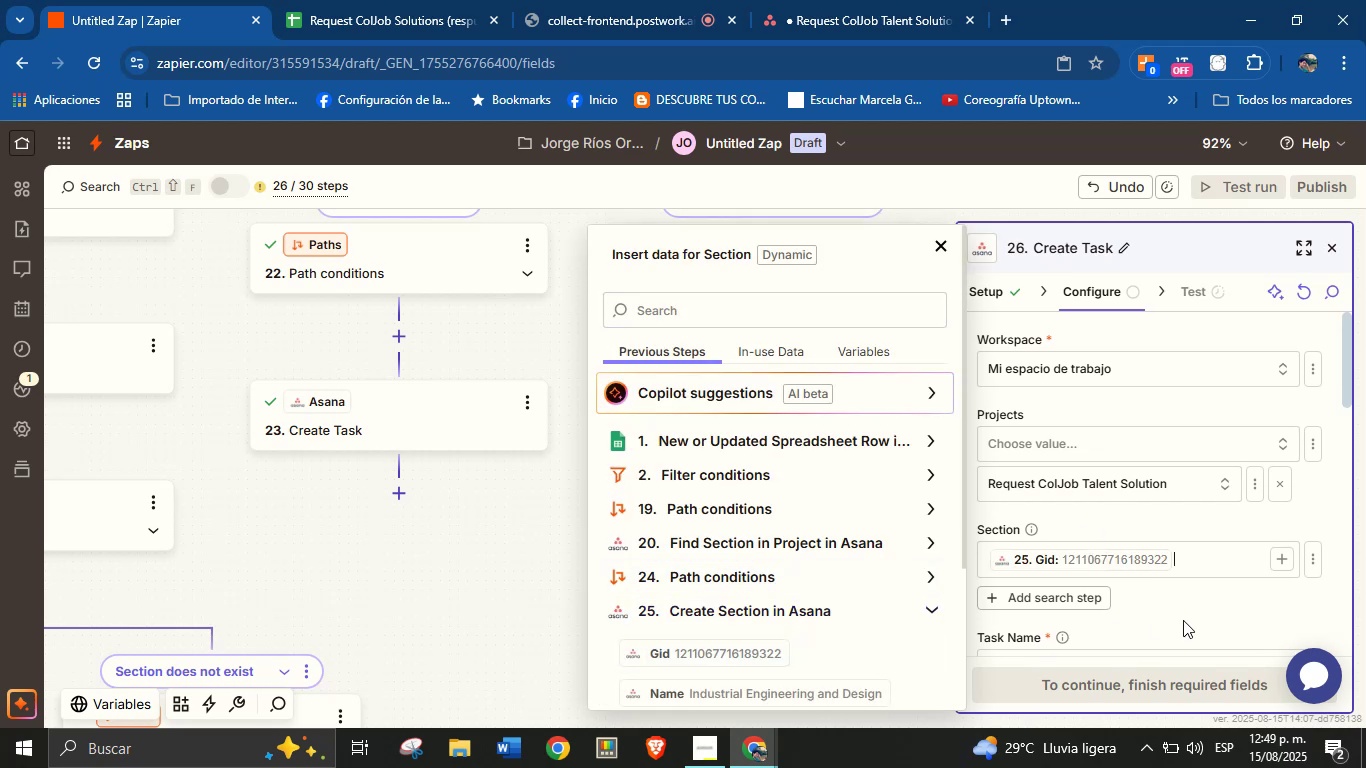 
left_click([1222, 610])
 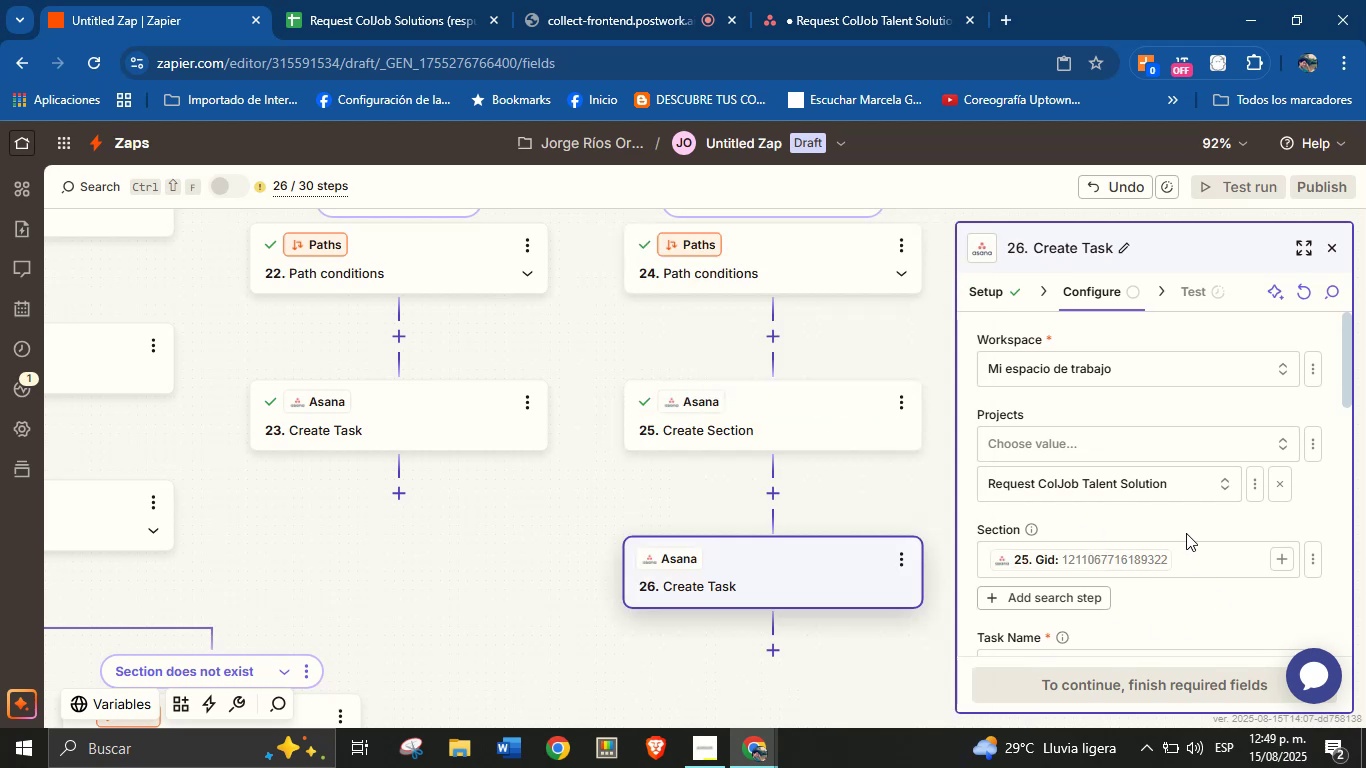 
scroll: coordinate [1185, 525], scroll_direction: up, amount: 1.0
 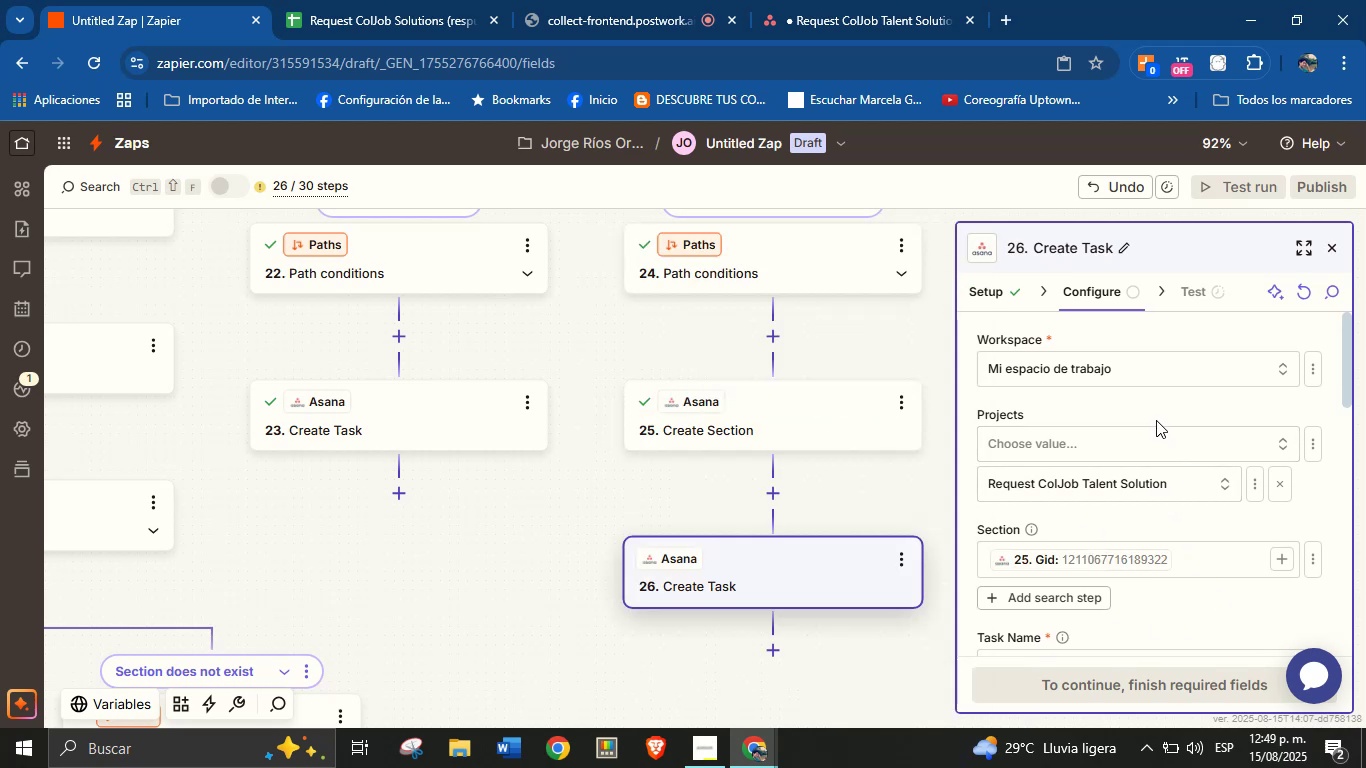 
scroll: coordinate [1156, 420], scroll_direction: down, amount: 1.0
 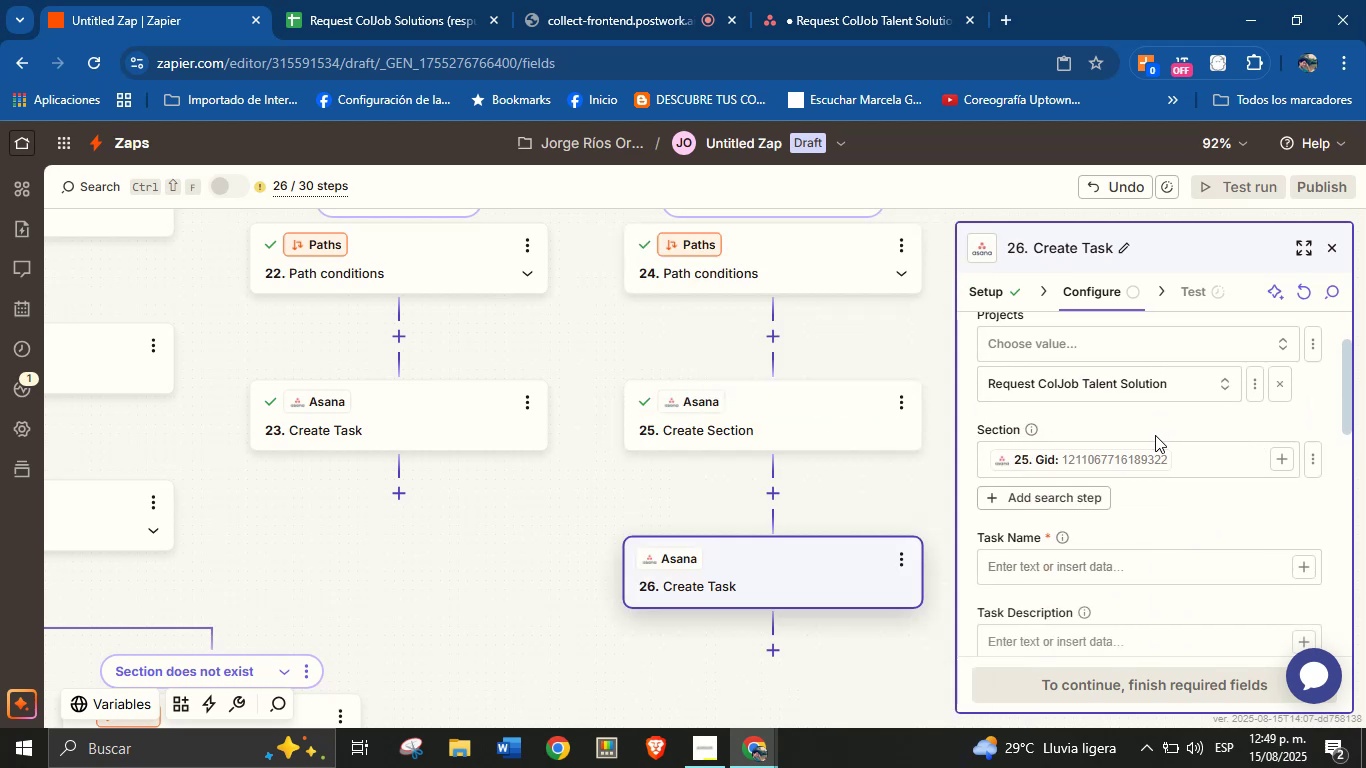 
scroll: coordinate [1155, 435], scroll_direction: up, amount: 1.0
 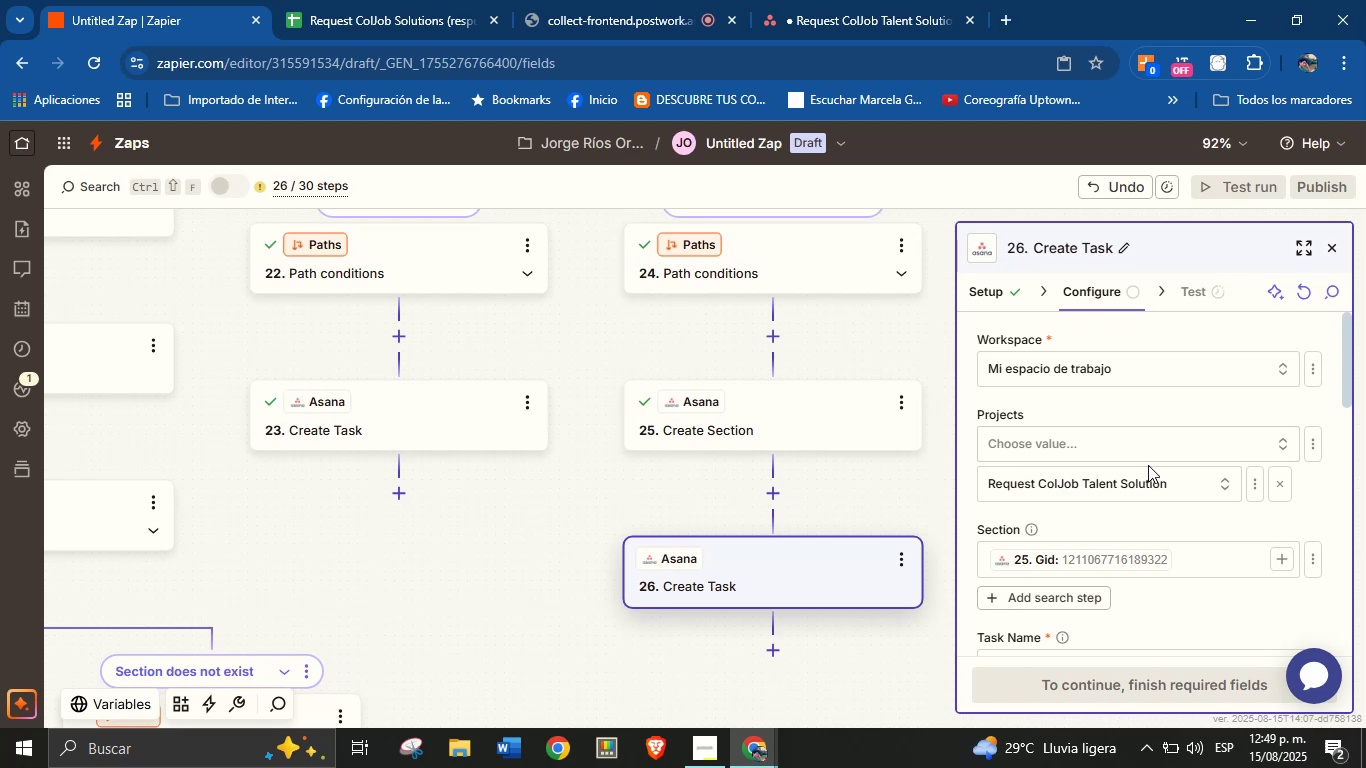 
scroll: coordinate [1148, 511], scroll_direction: down, amount: 1.0
 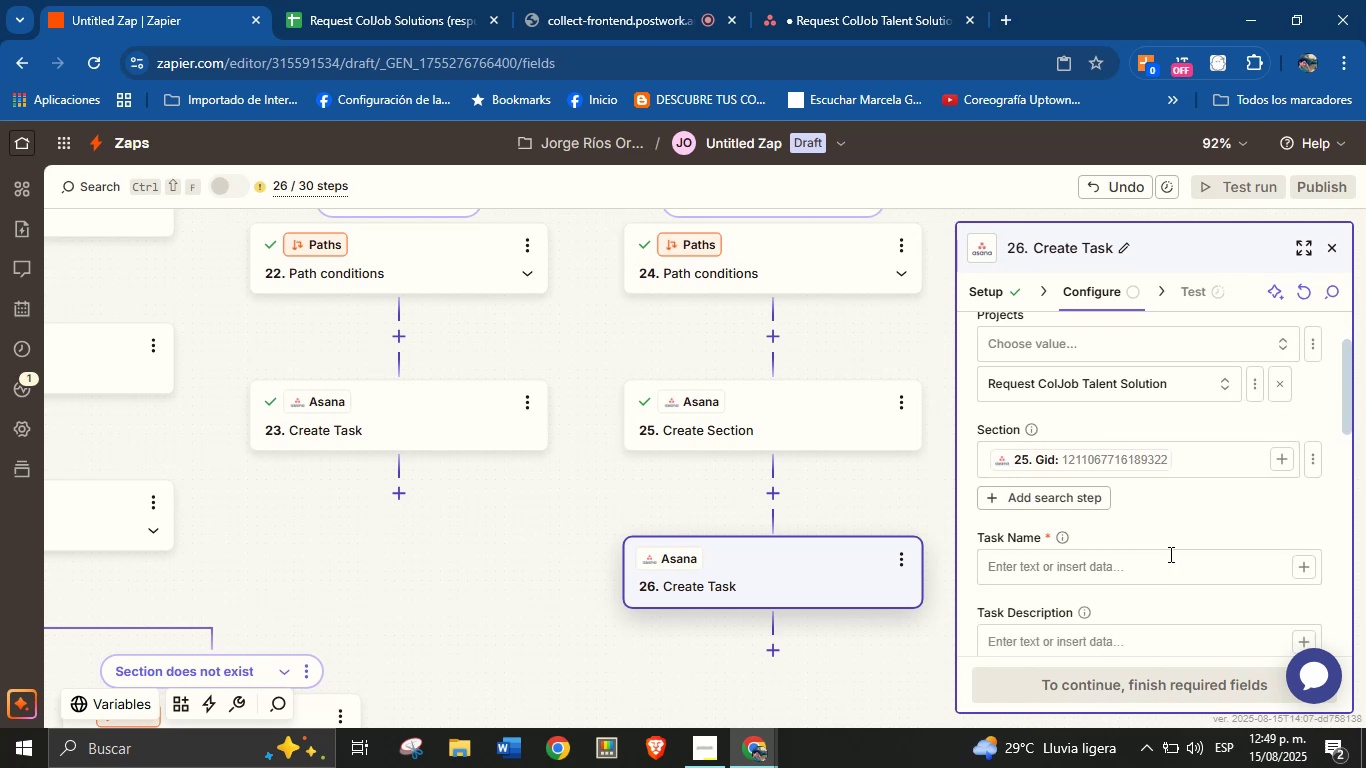 
left_click([1172, 566])
 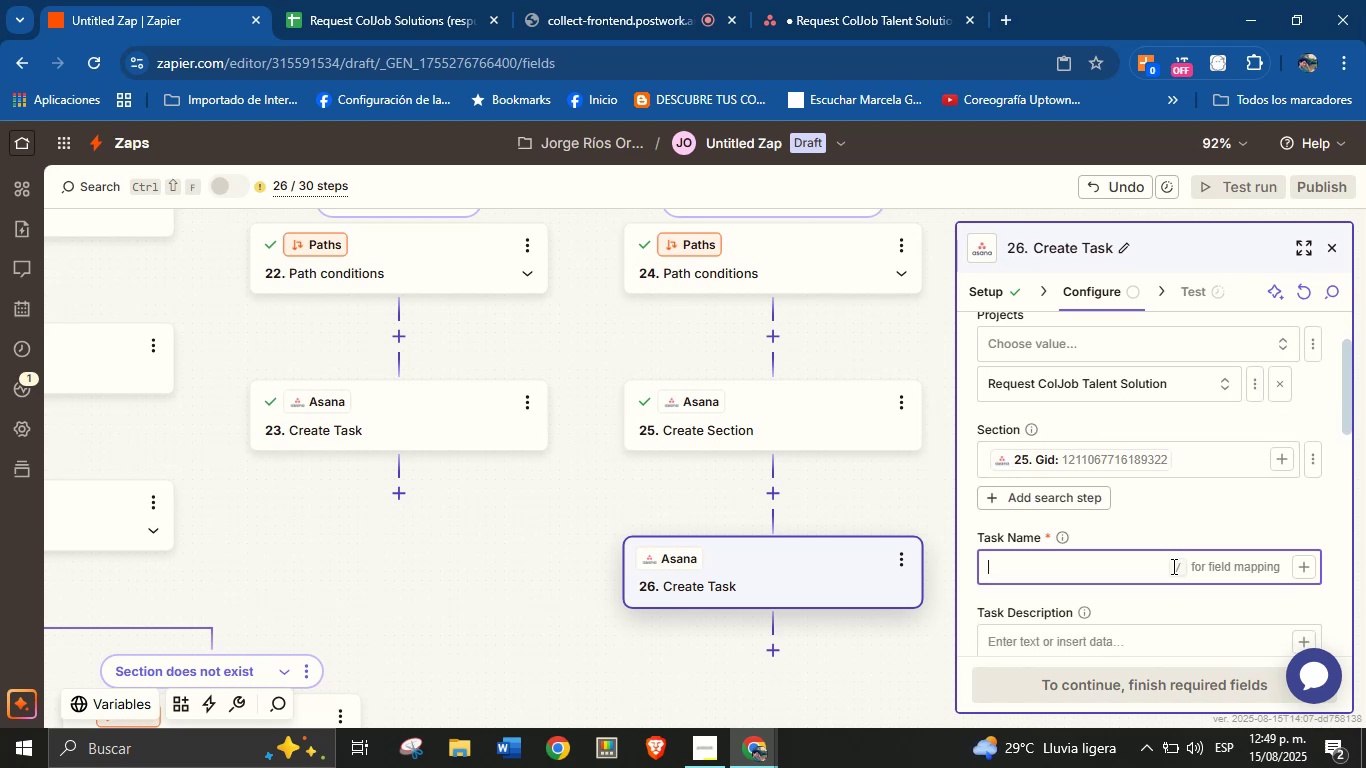 
type(R)
key(Backspace)
type(New req)
key(Backspace)
key(Backspace)
key(Backspace)
type(service request from )
 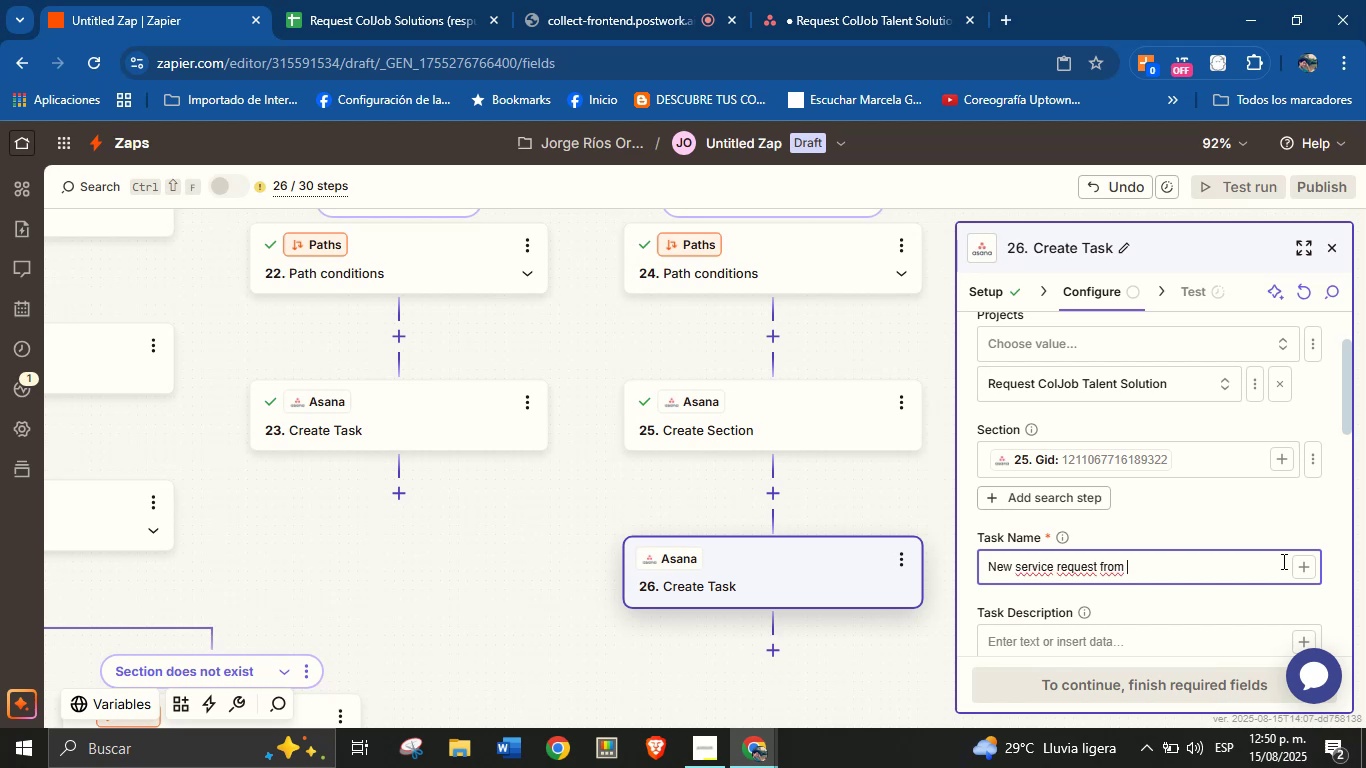 
left_click([1296, 563])
 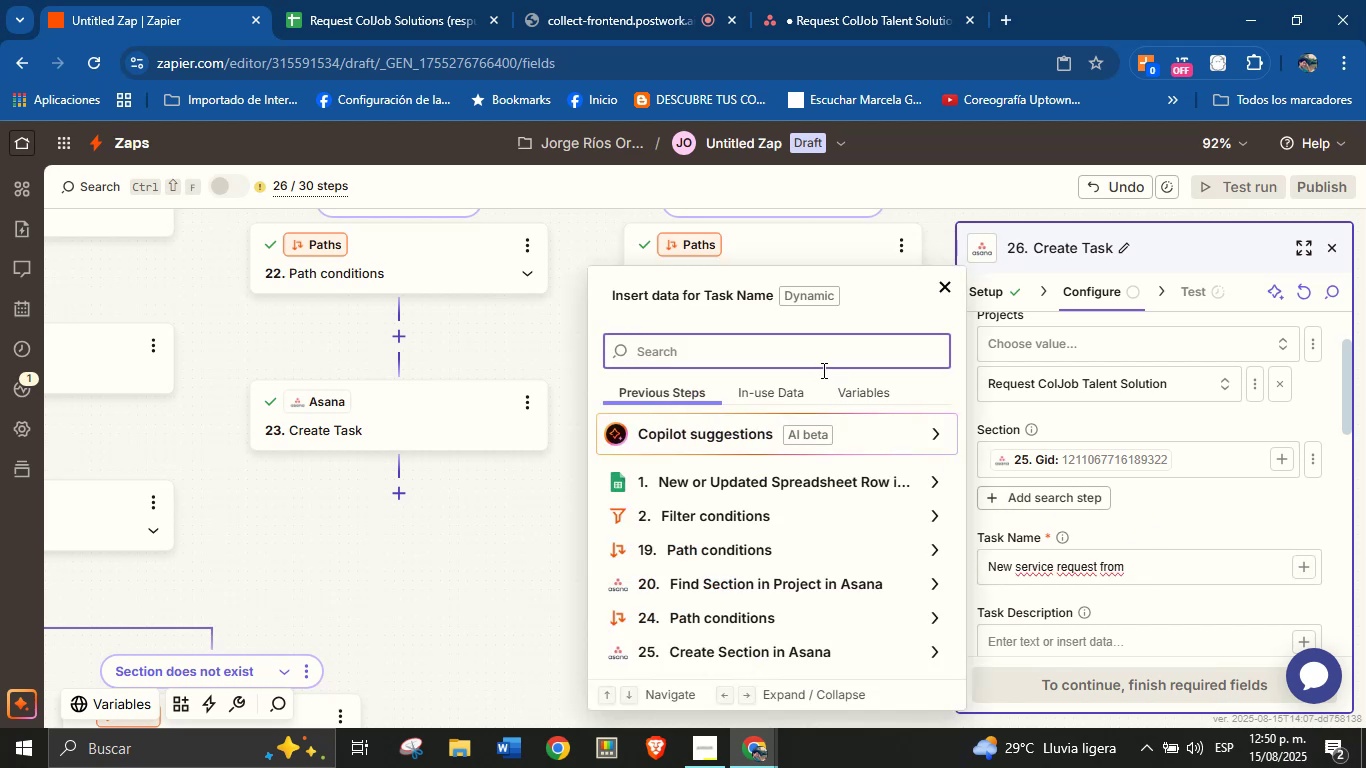 
type(name)
 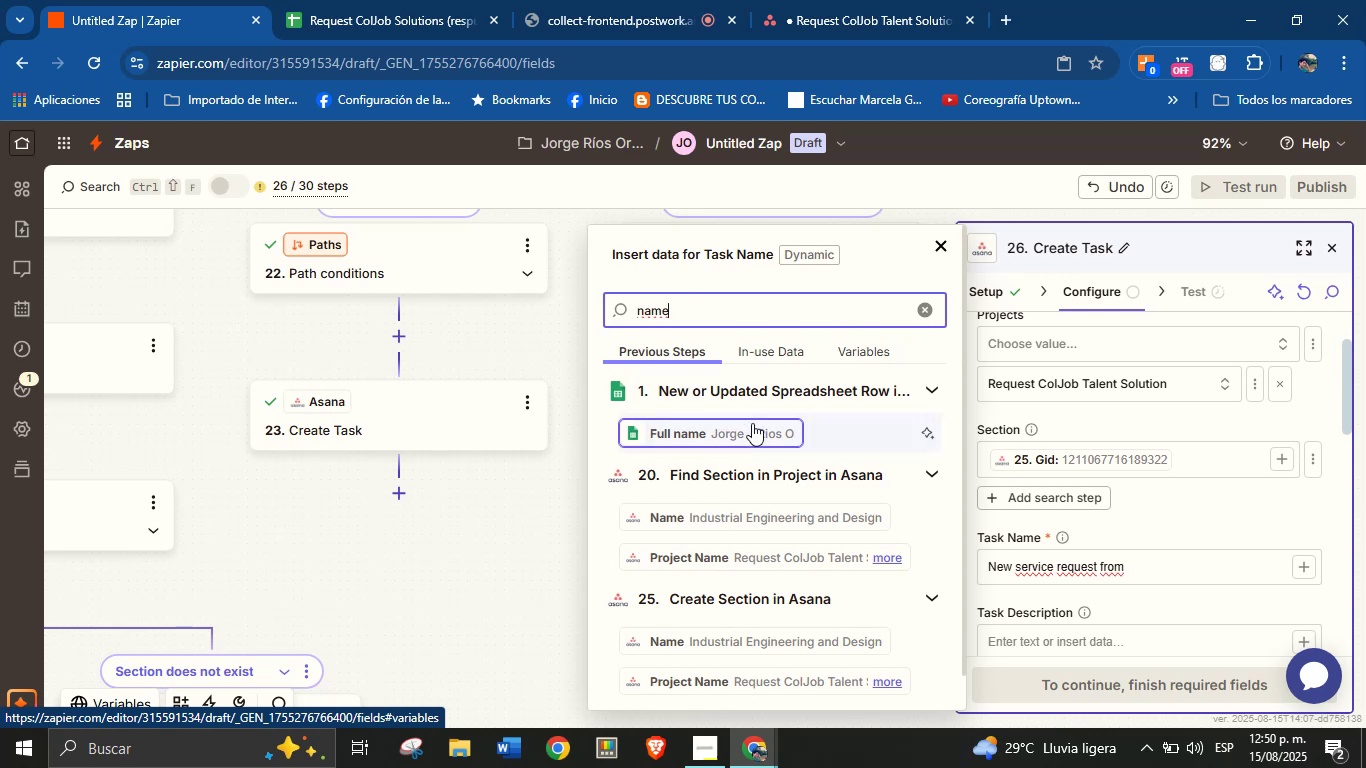 
left_click([746, 428])
 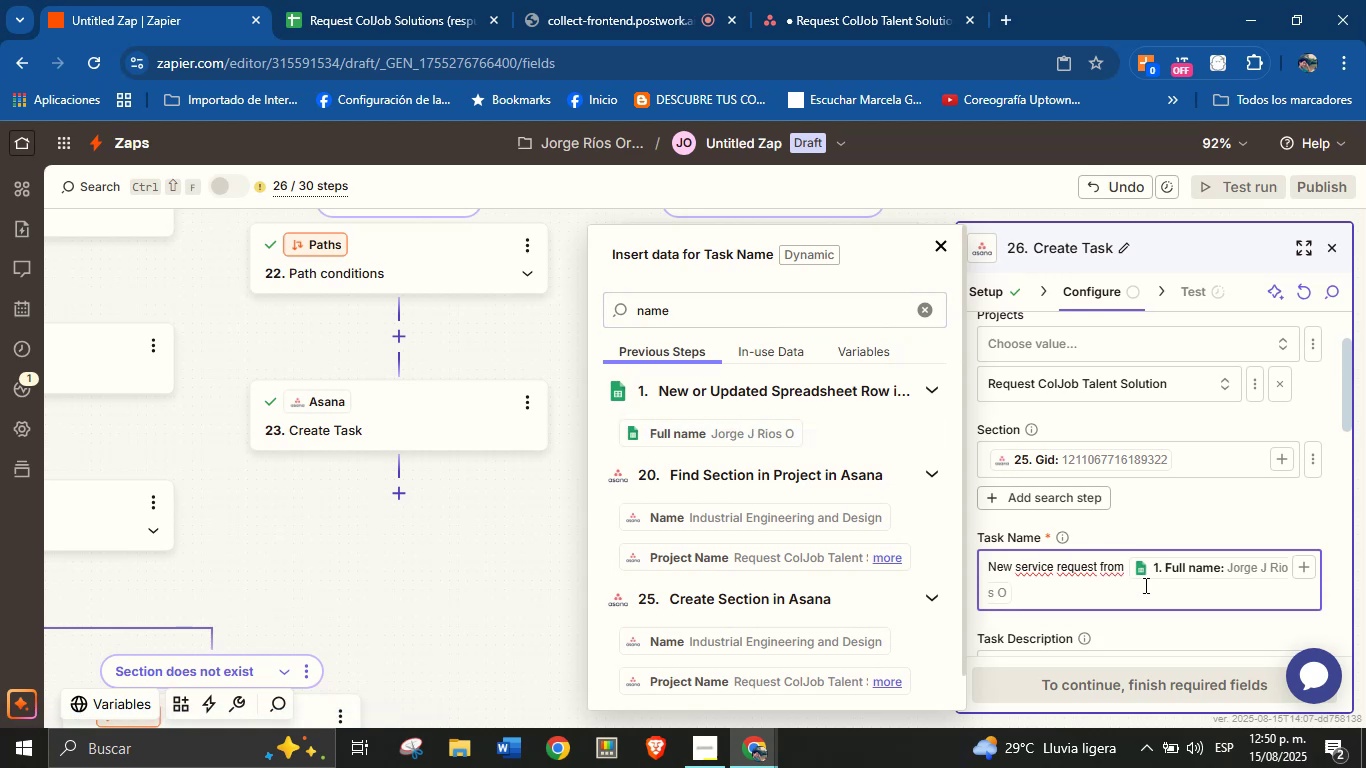 
left_click([1189, 523])
 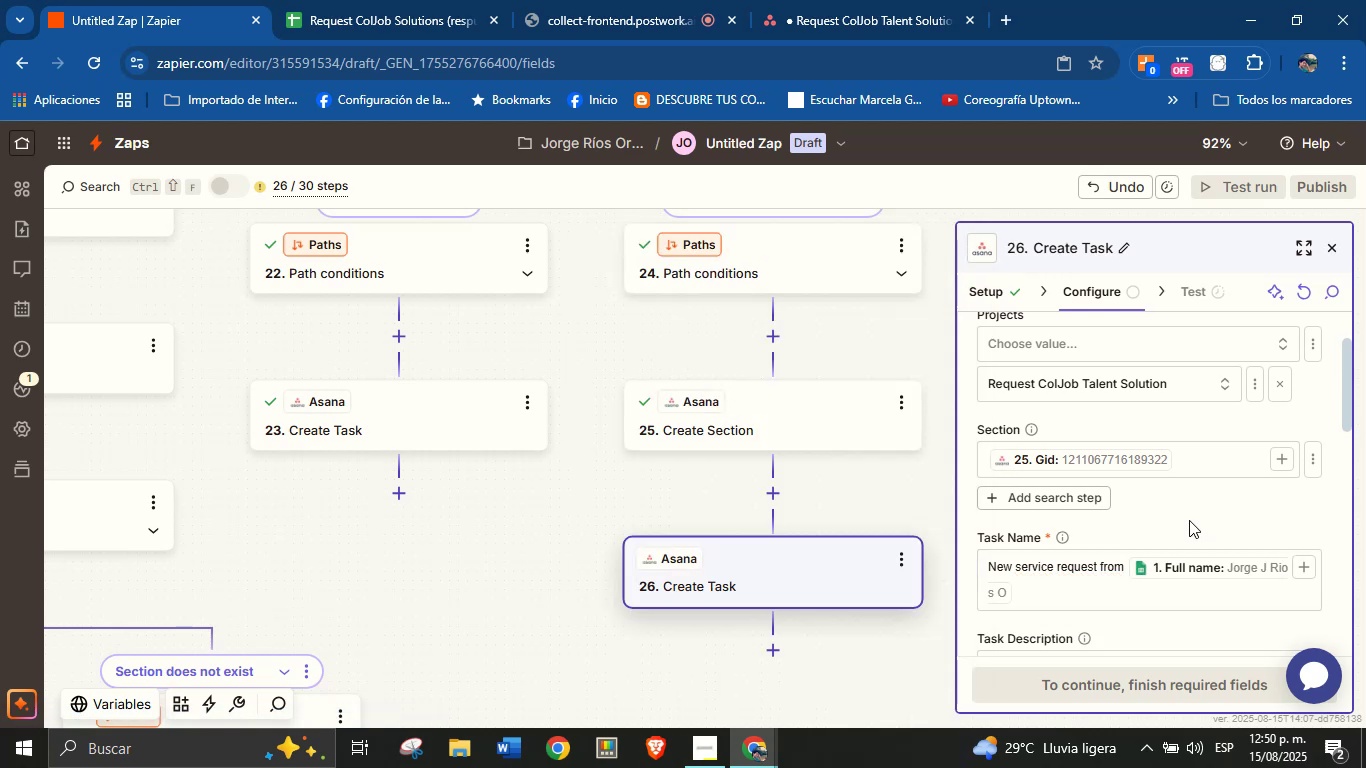 
scroll: coordinate [1147, 549], scroll_direction: down, amount: 2.0
 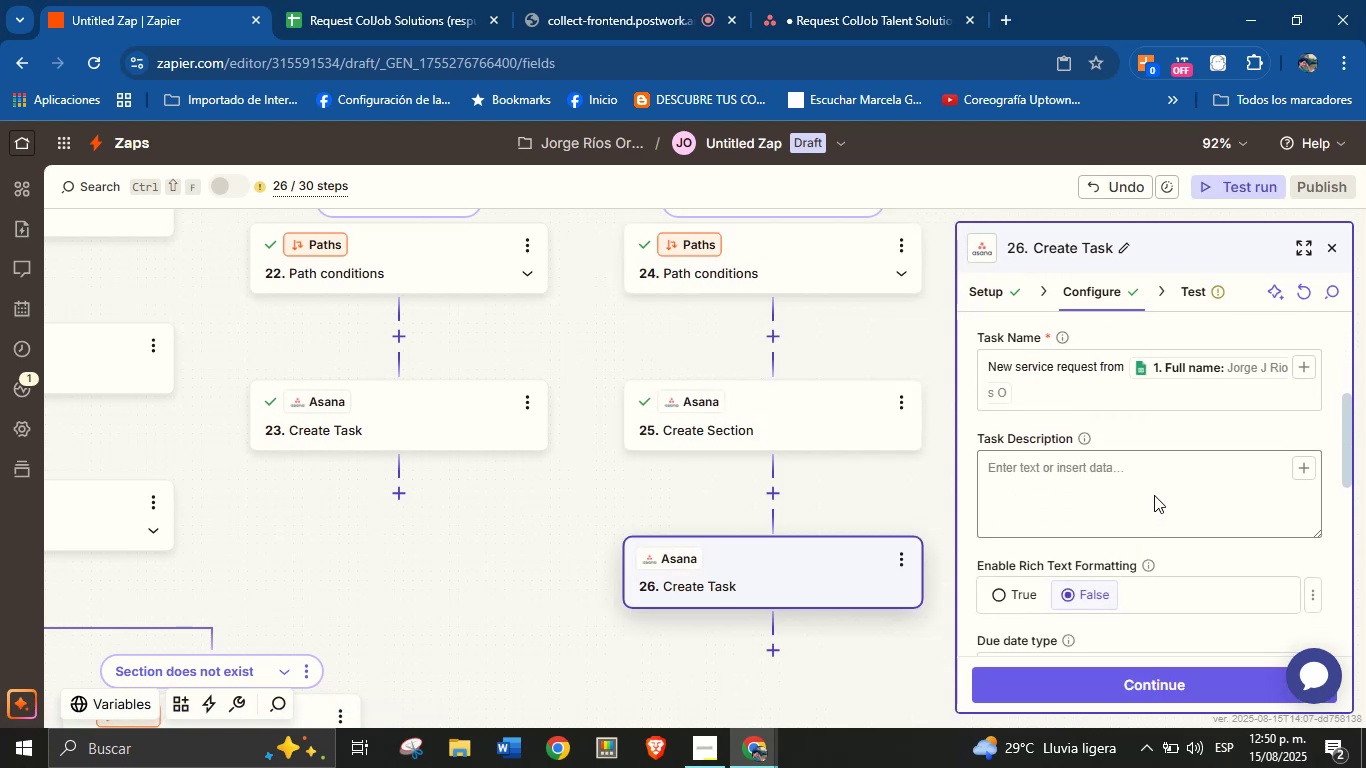 
left_click([1160, 479])
 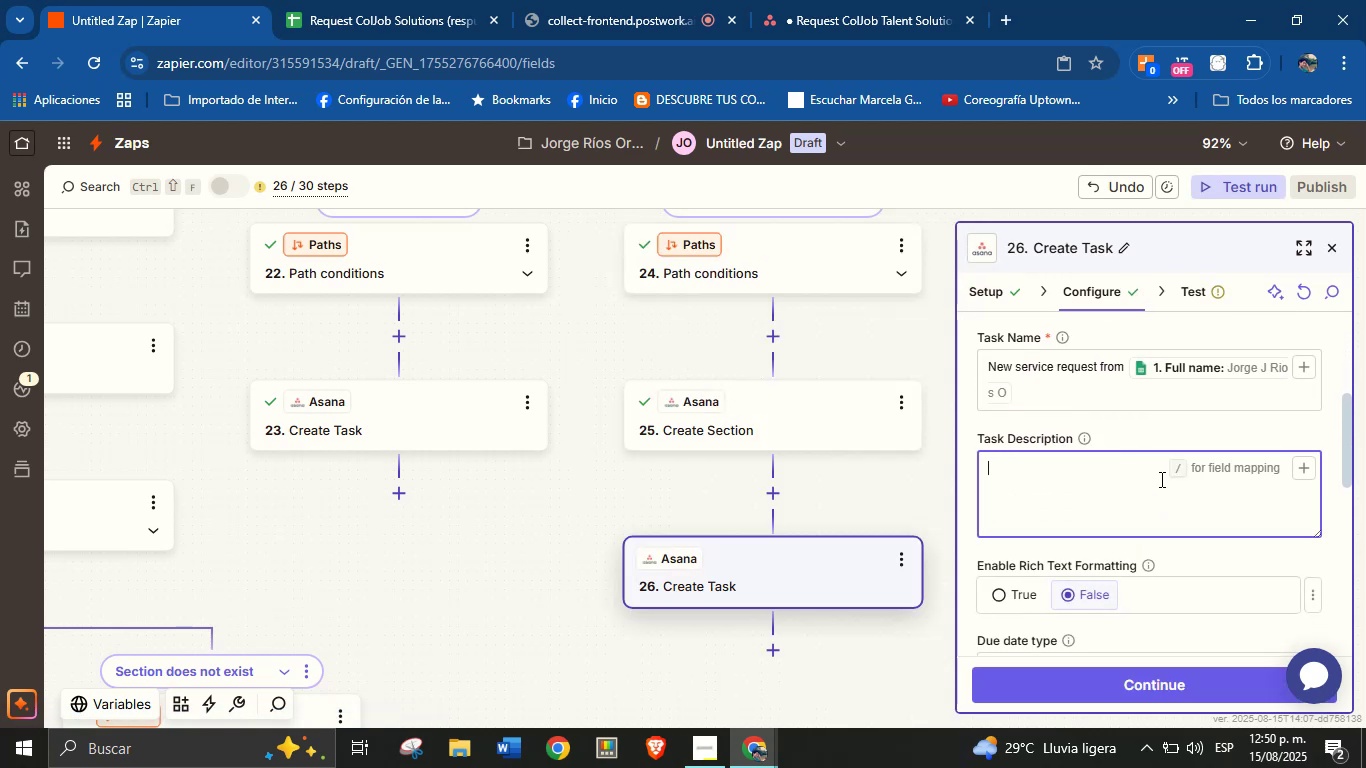 
wait(9.74)
 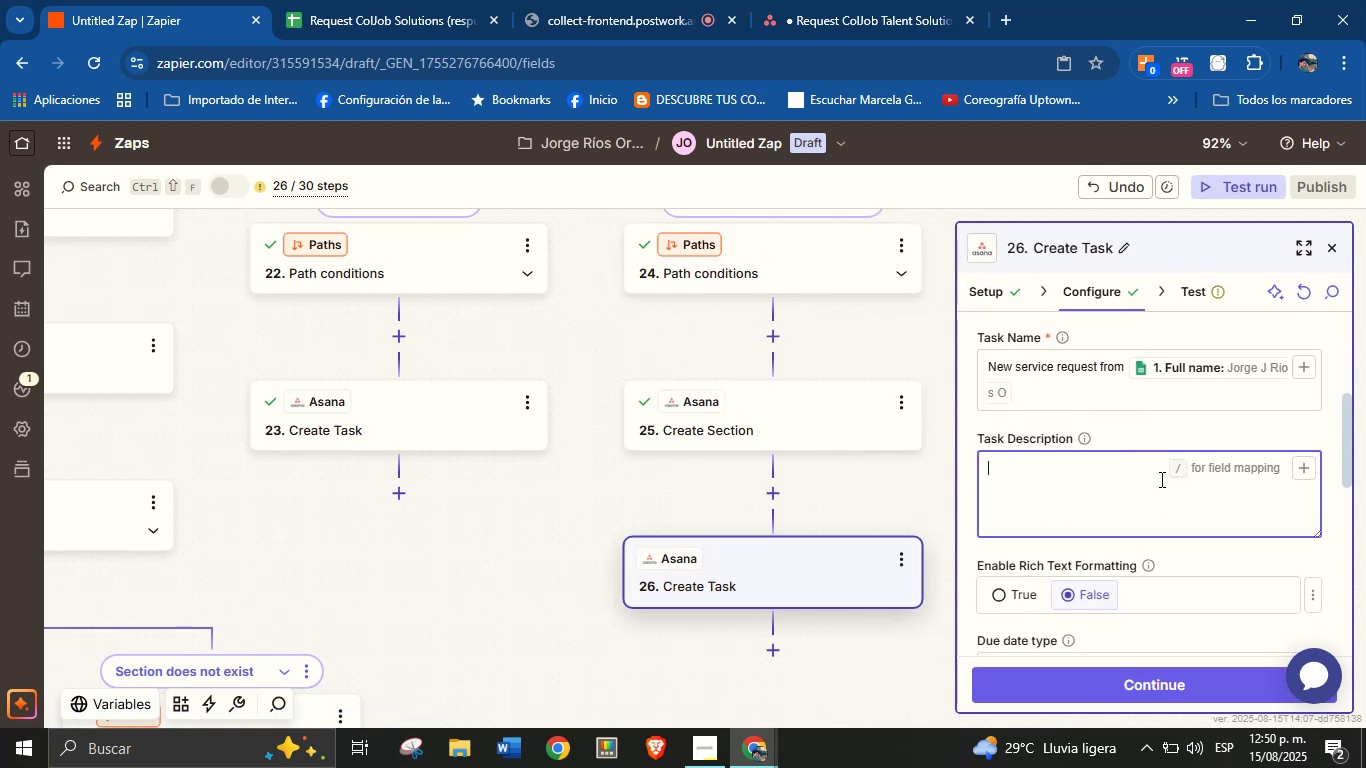 
left_click([1158, 428])
 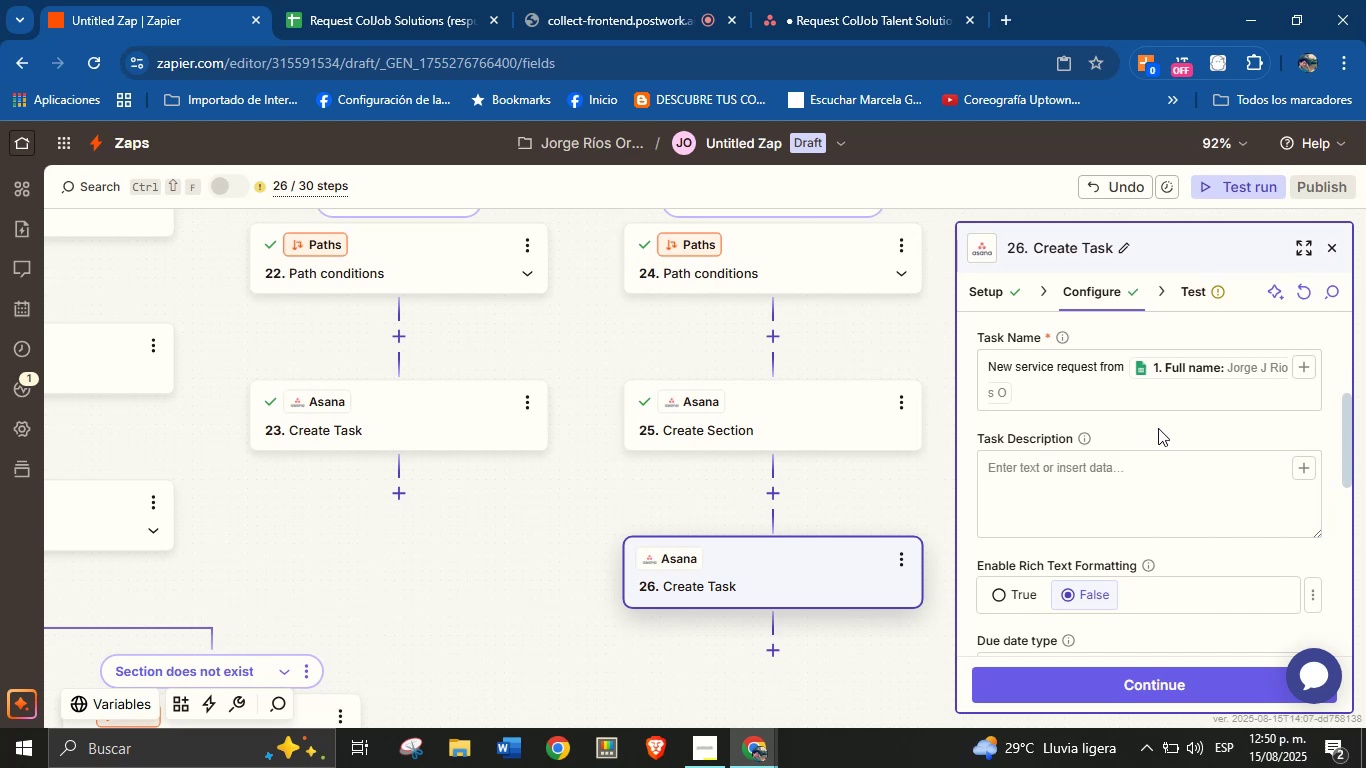 
scroll: coordinate [1161, 450], scroll_direction: up, amount: 2.0
 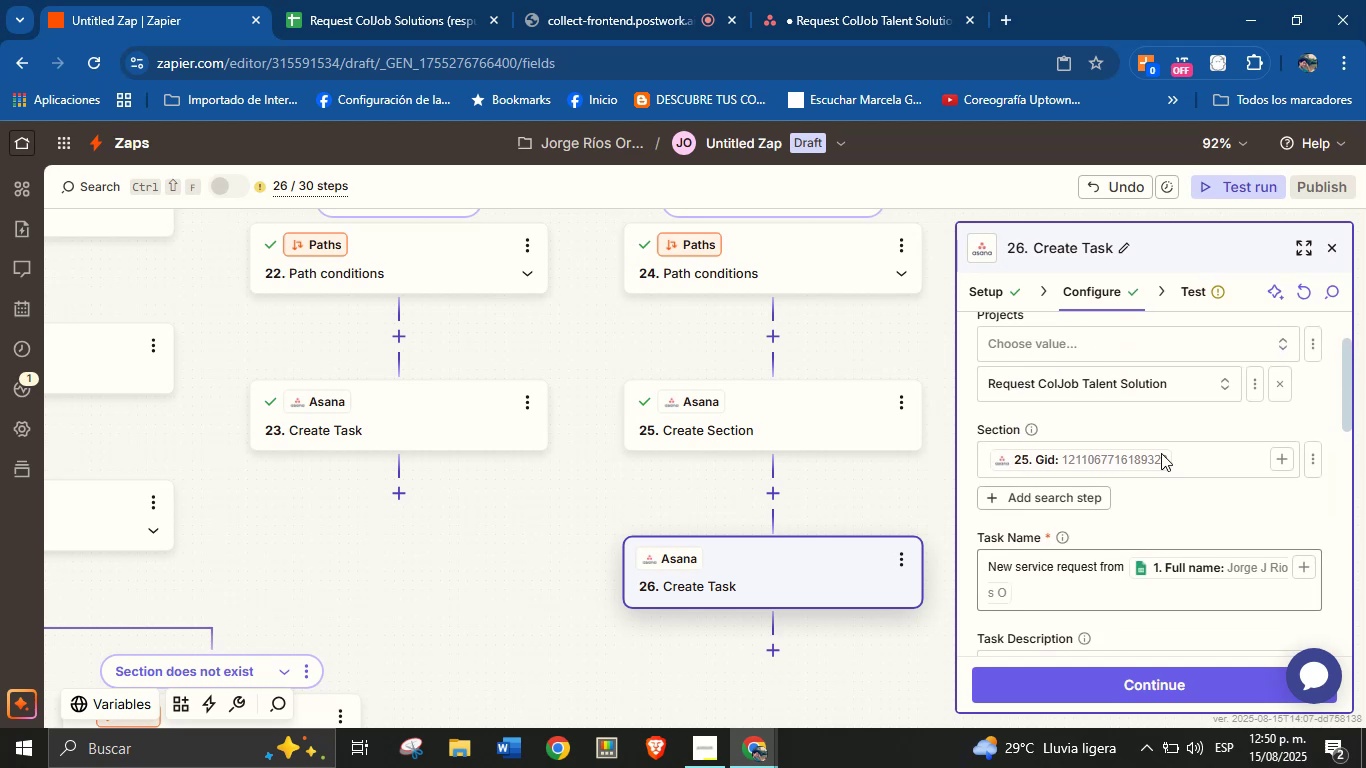 
scroll: coordinate [1161, 464], scroll_direction: down, amount: 1.0
 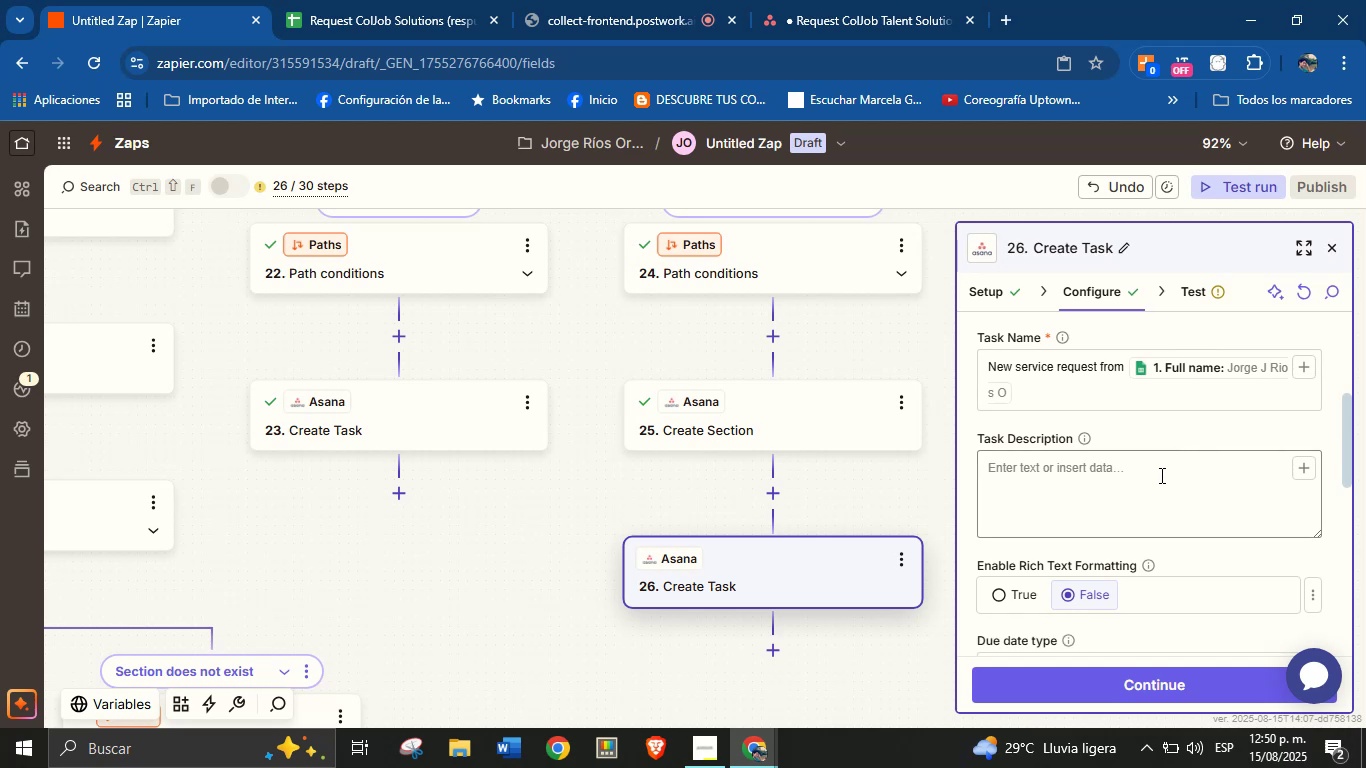 
wait(5.28)
 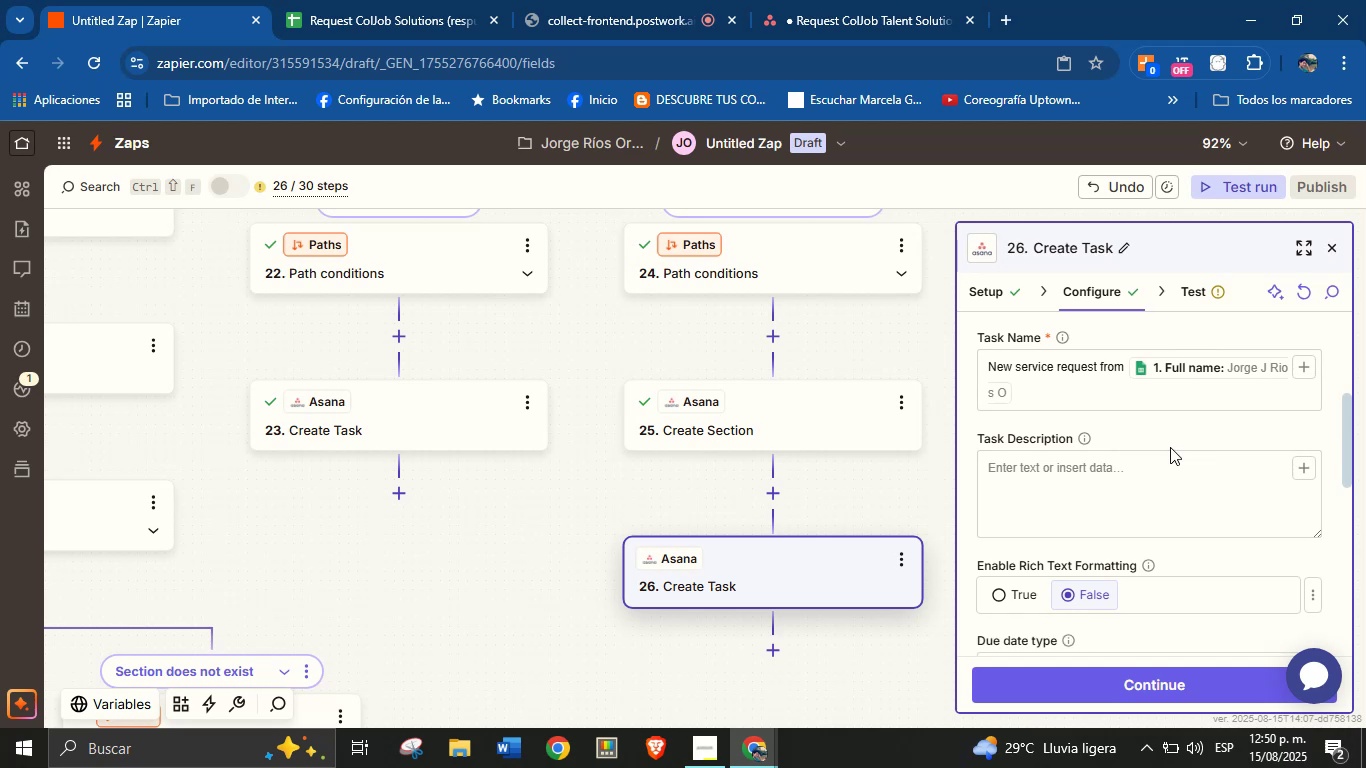 
left_click([1160, 475])
 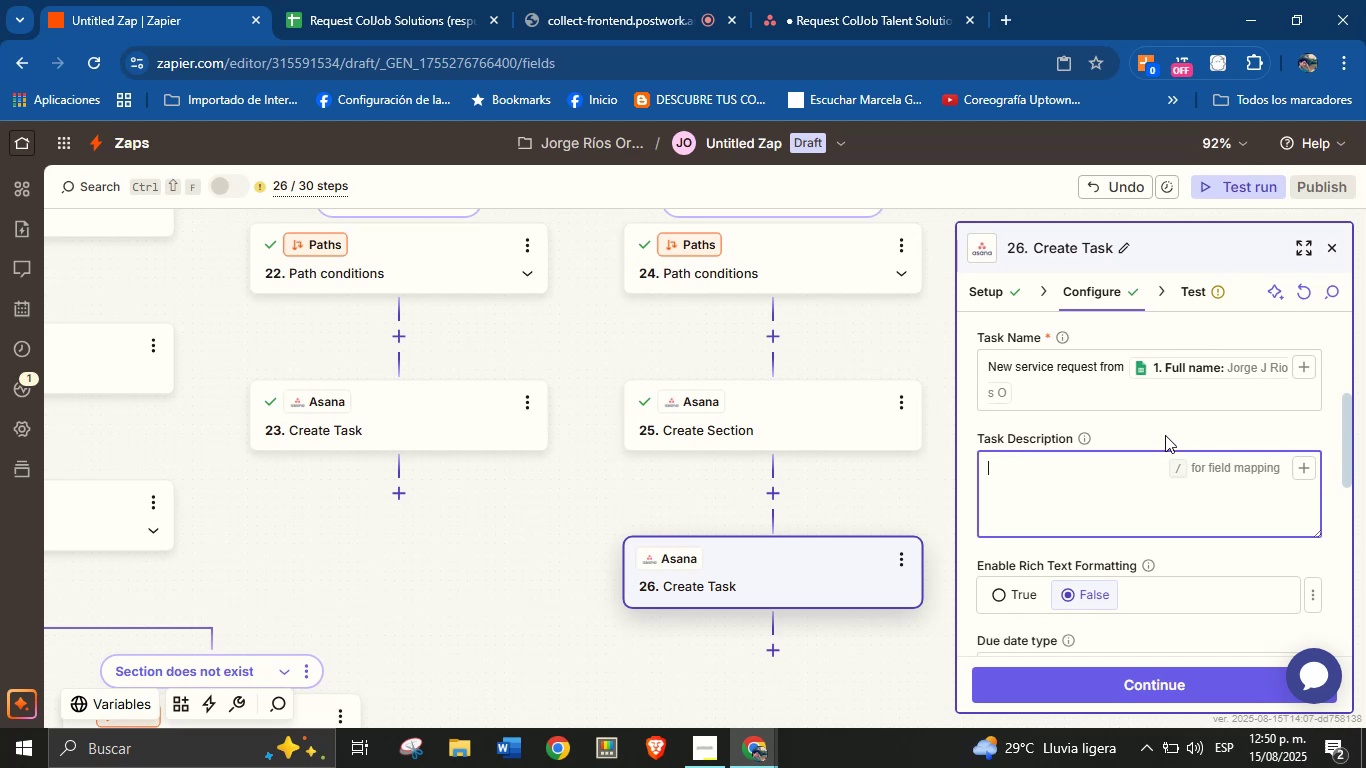 
left_click([1166, 431])
 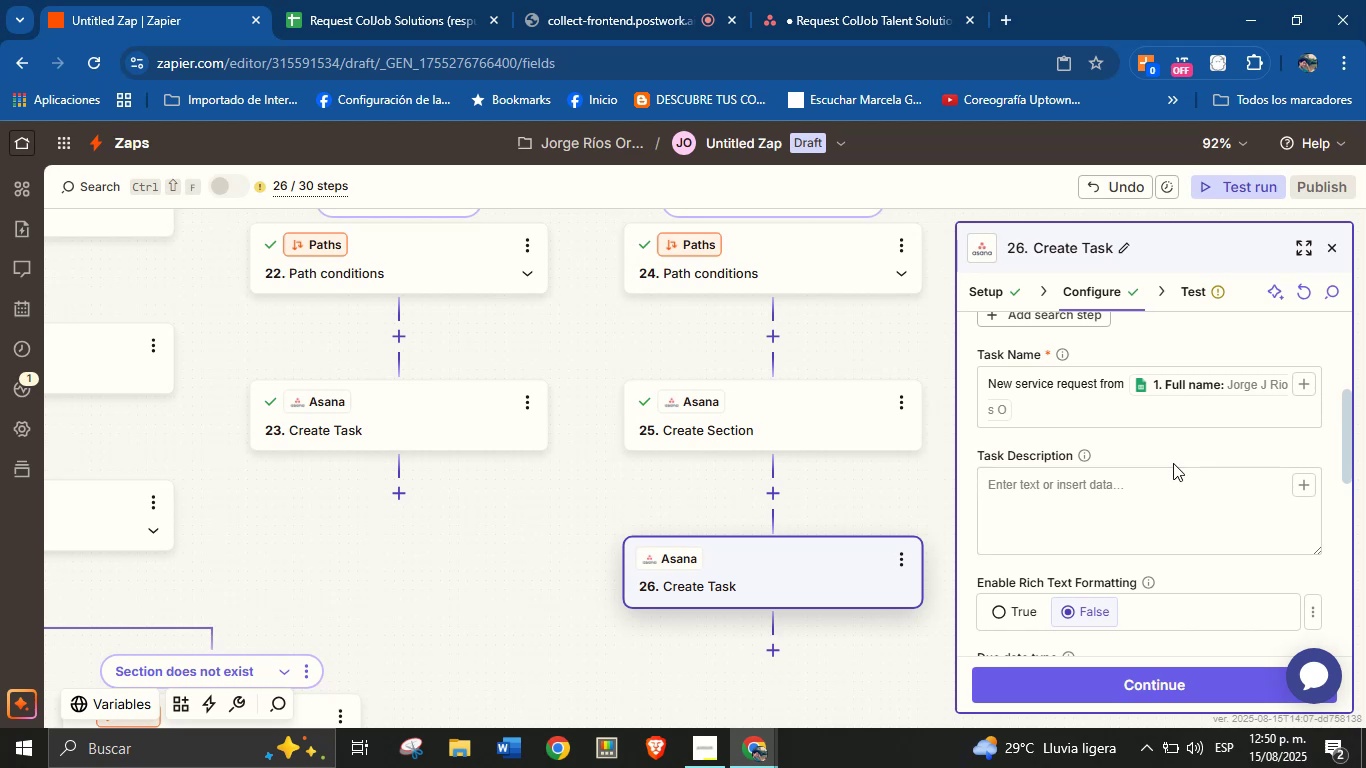 
wait(6.69)
 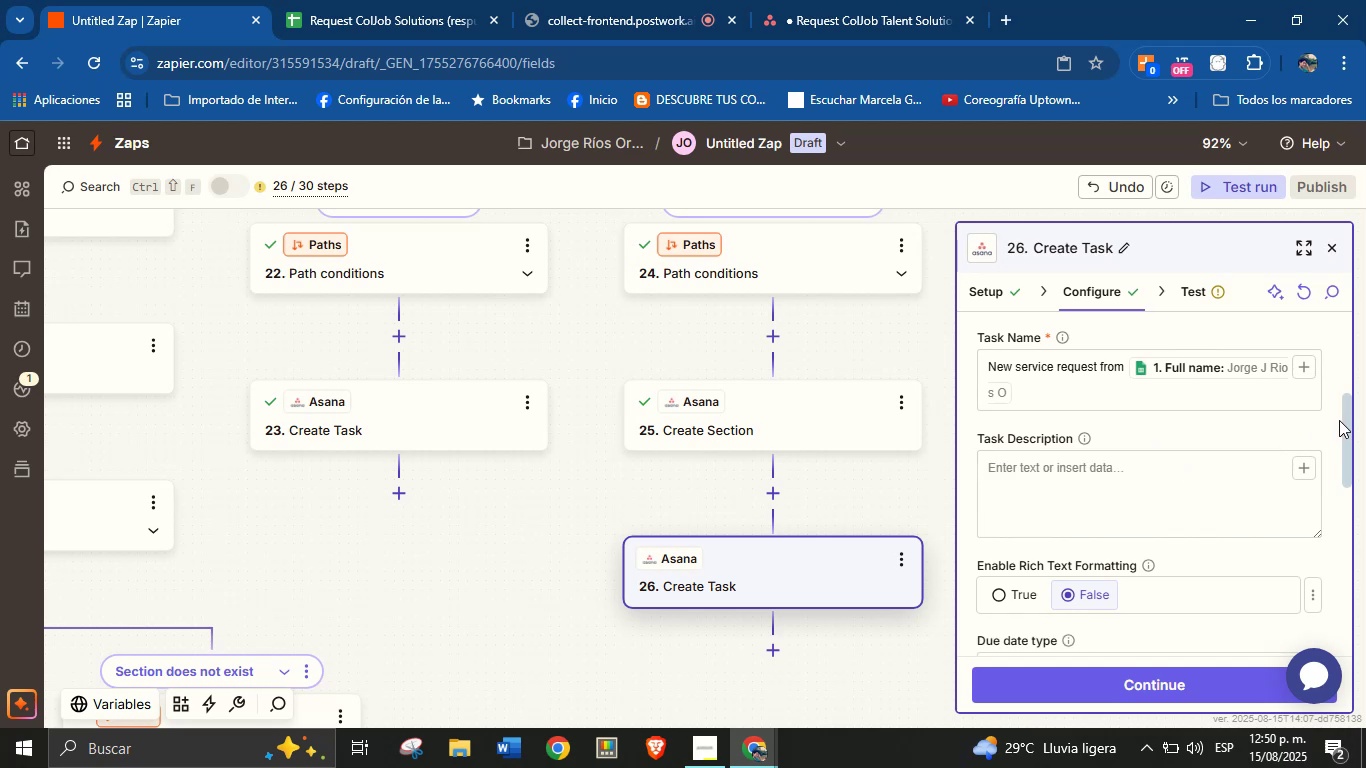 
left_click_drag(start_coordinate=[1347, 419], to_coordinate=[1346, 410])
 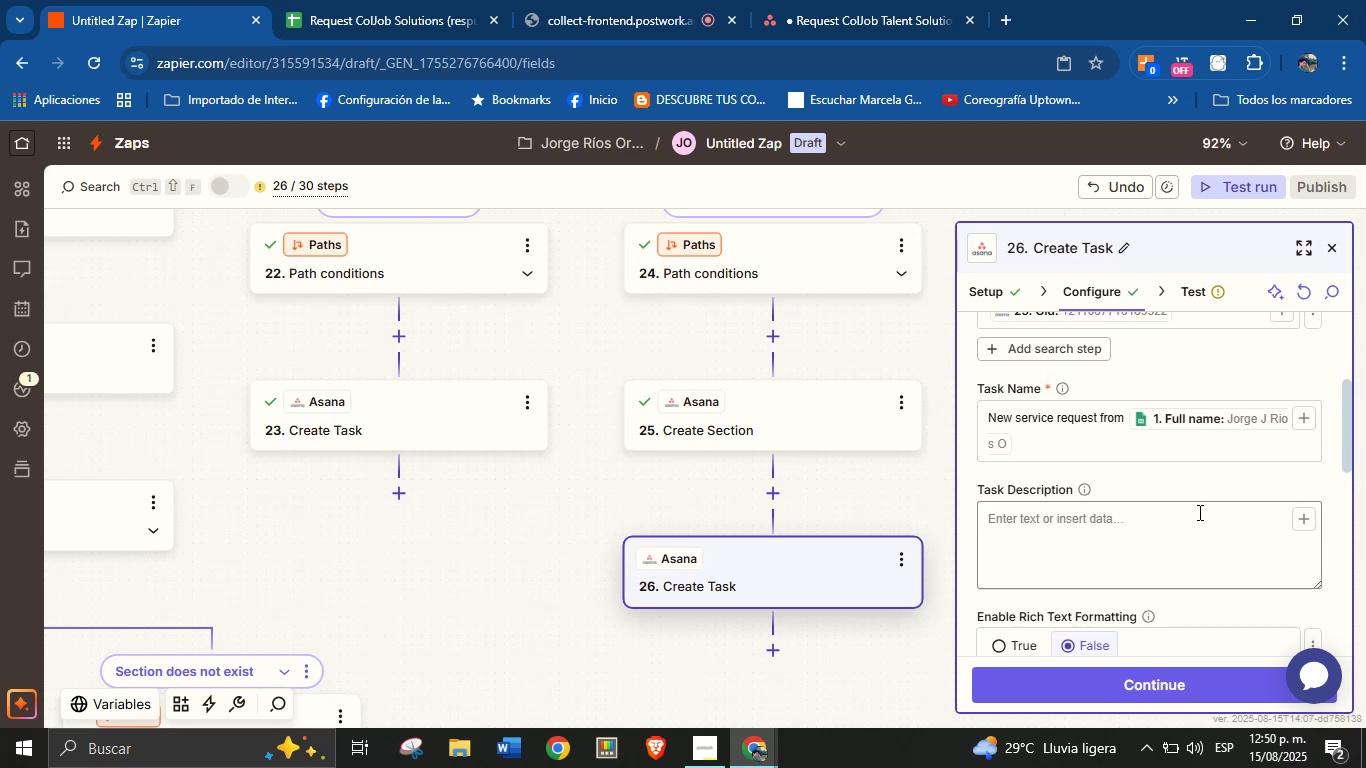 
left_click([1192, 519])
 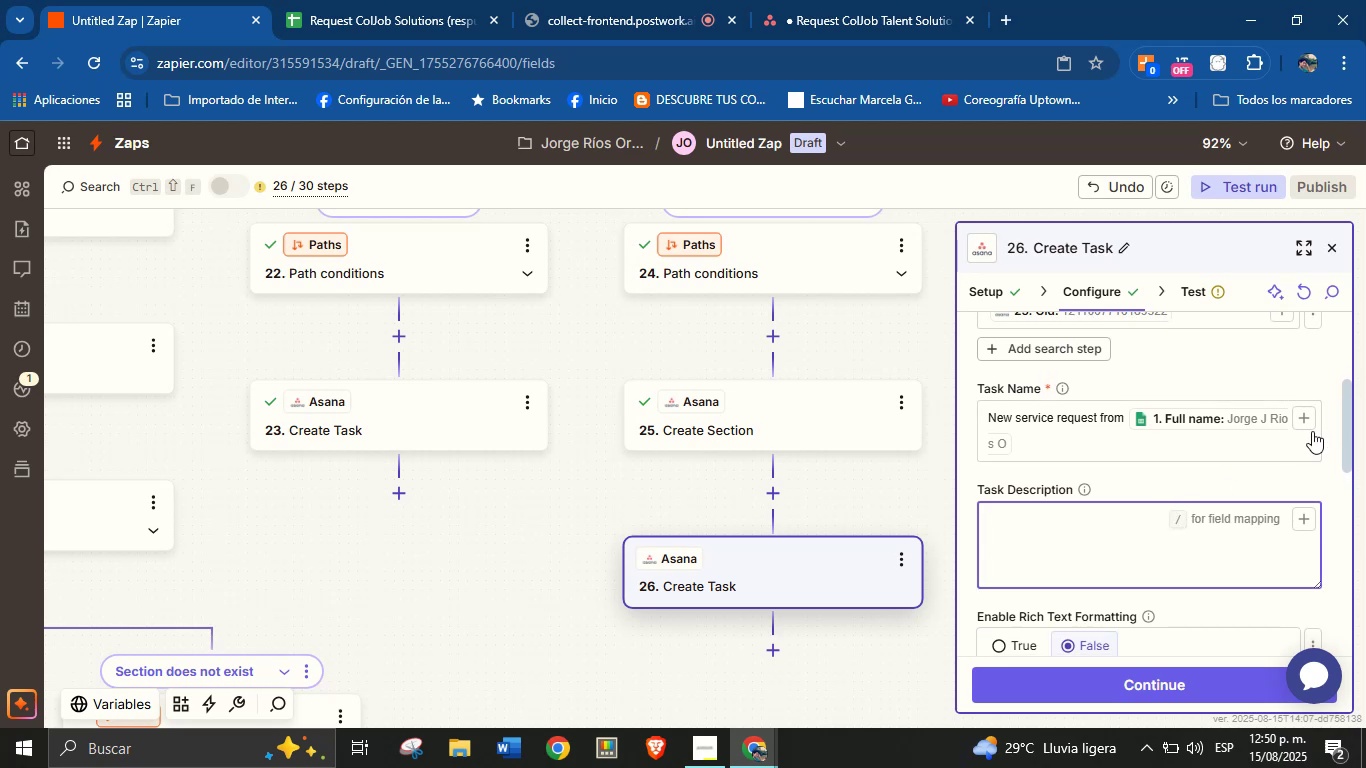 
left_click([1299, 517])
 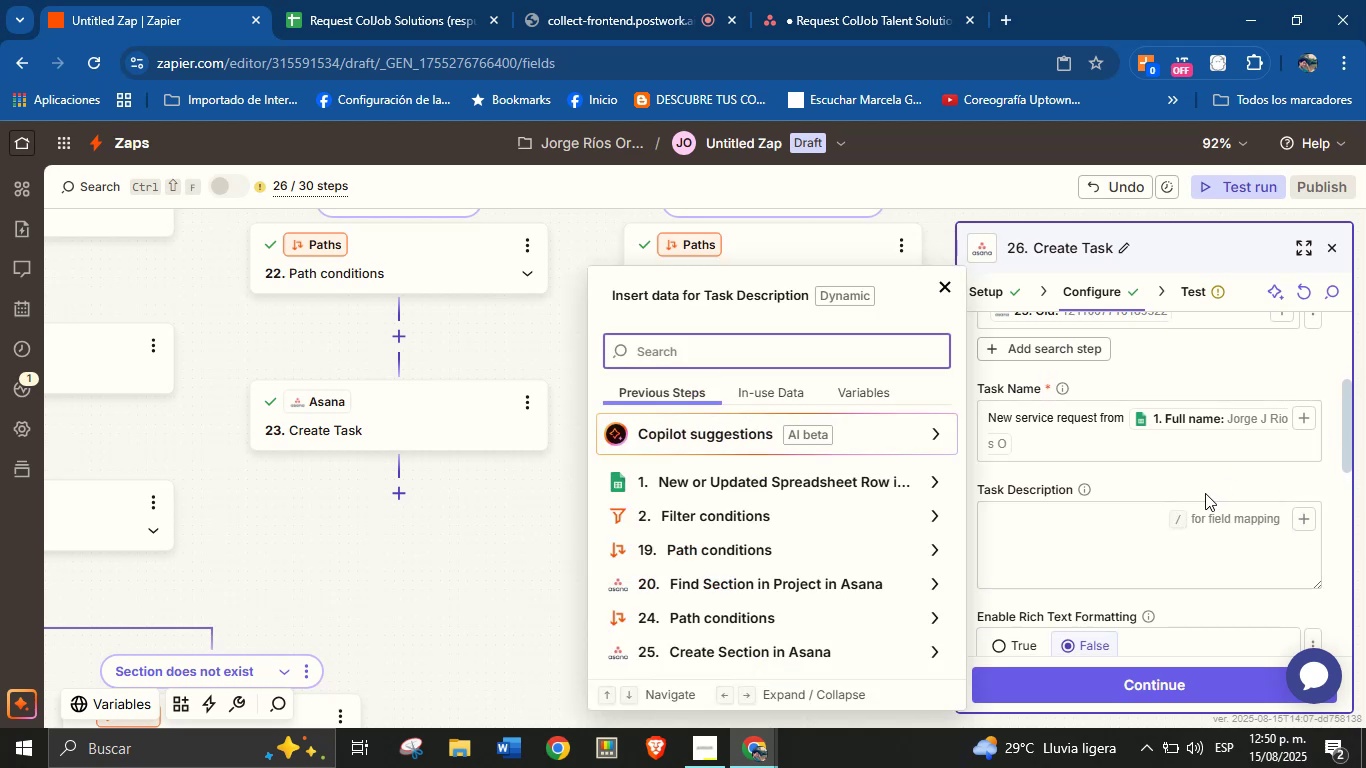 
double_click([1112, 528])
 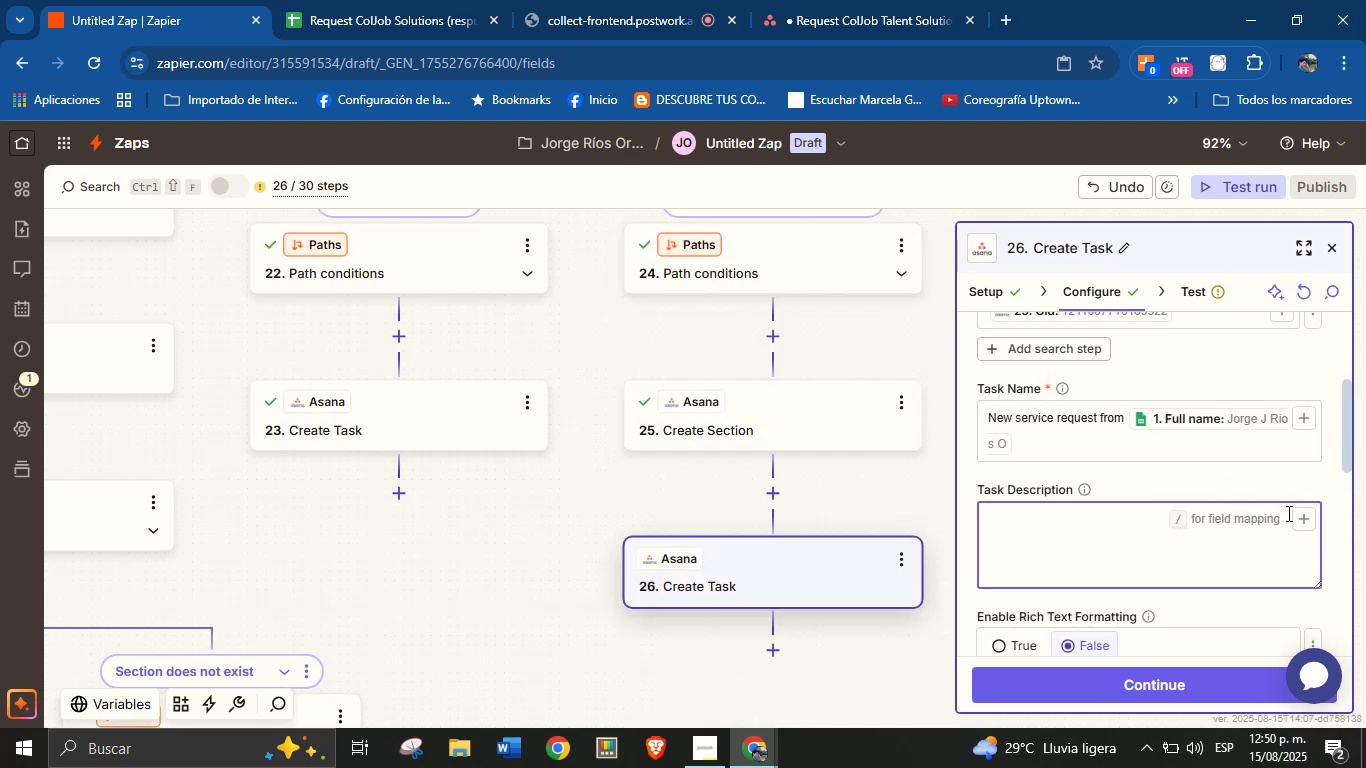 
left_click([1295, 519])
 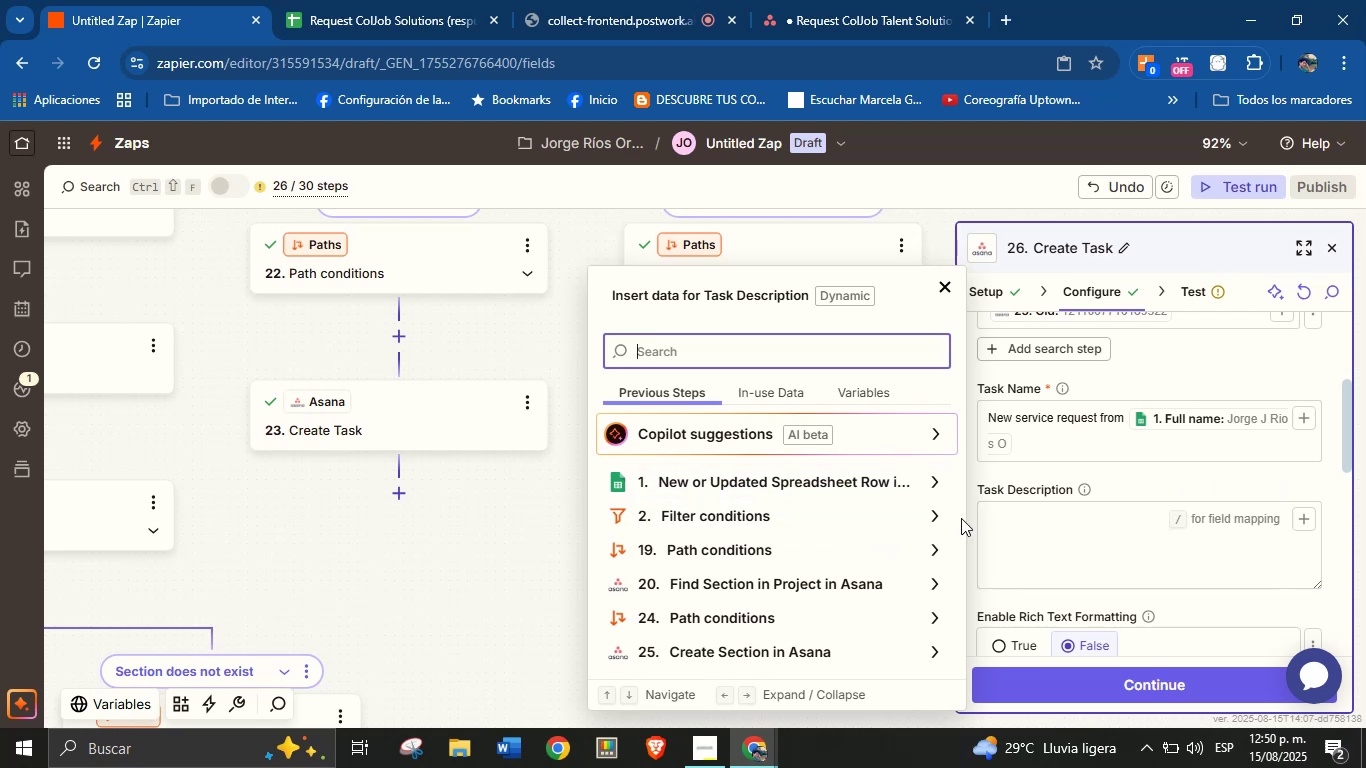 
wait(8.85)
 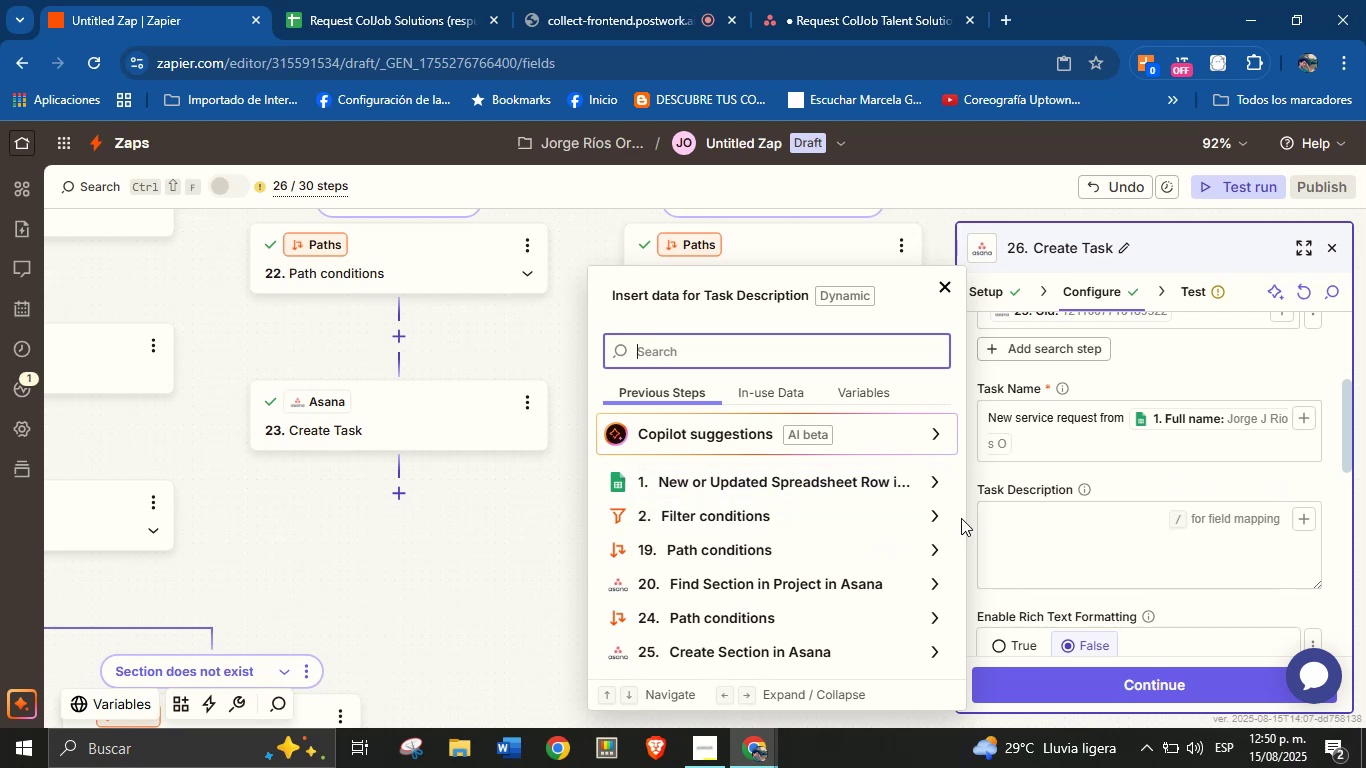 
left_click([1072, 534])
 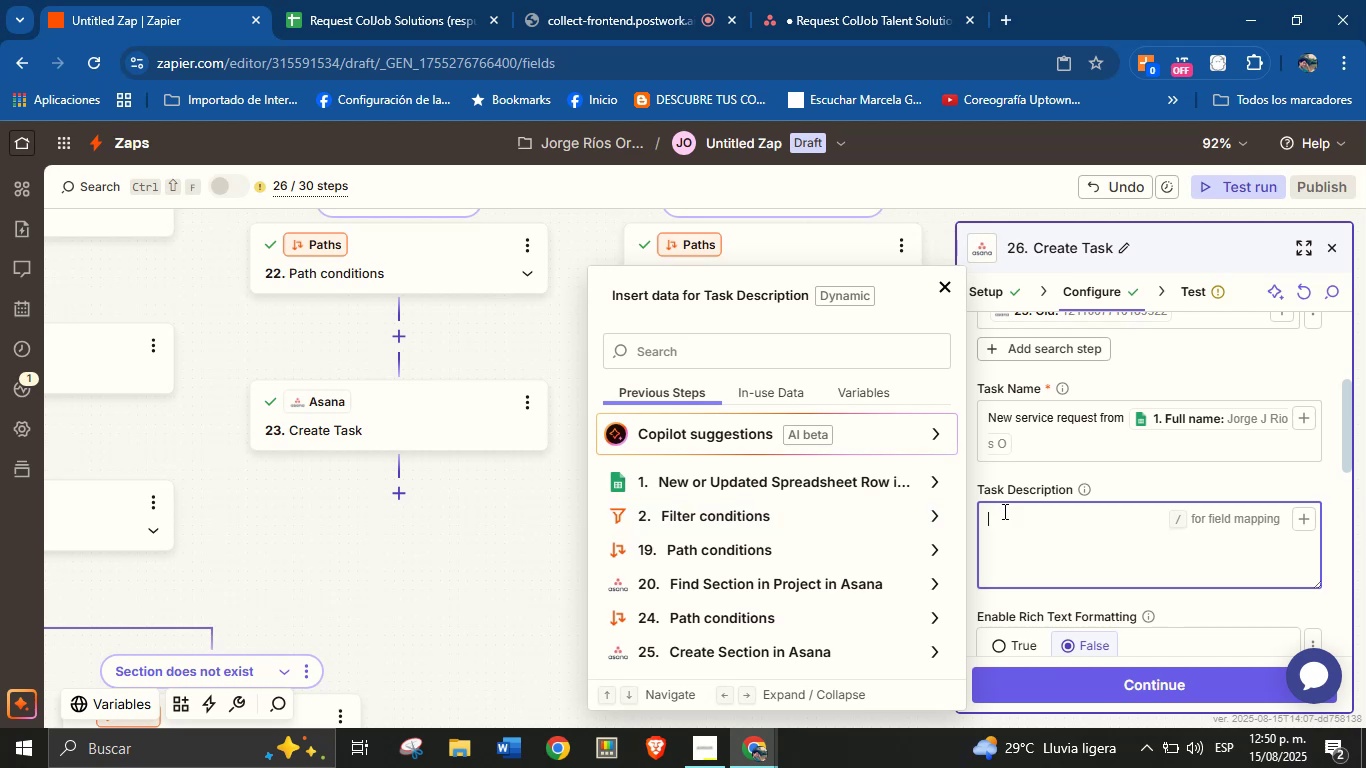 
type(Details>)
 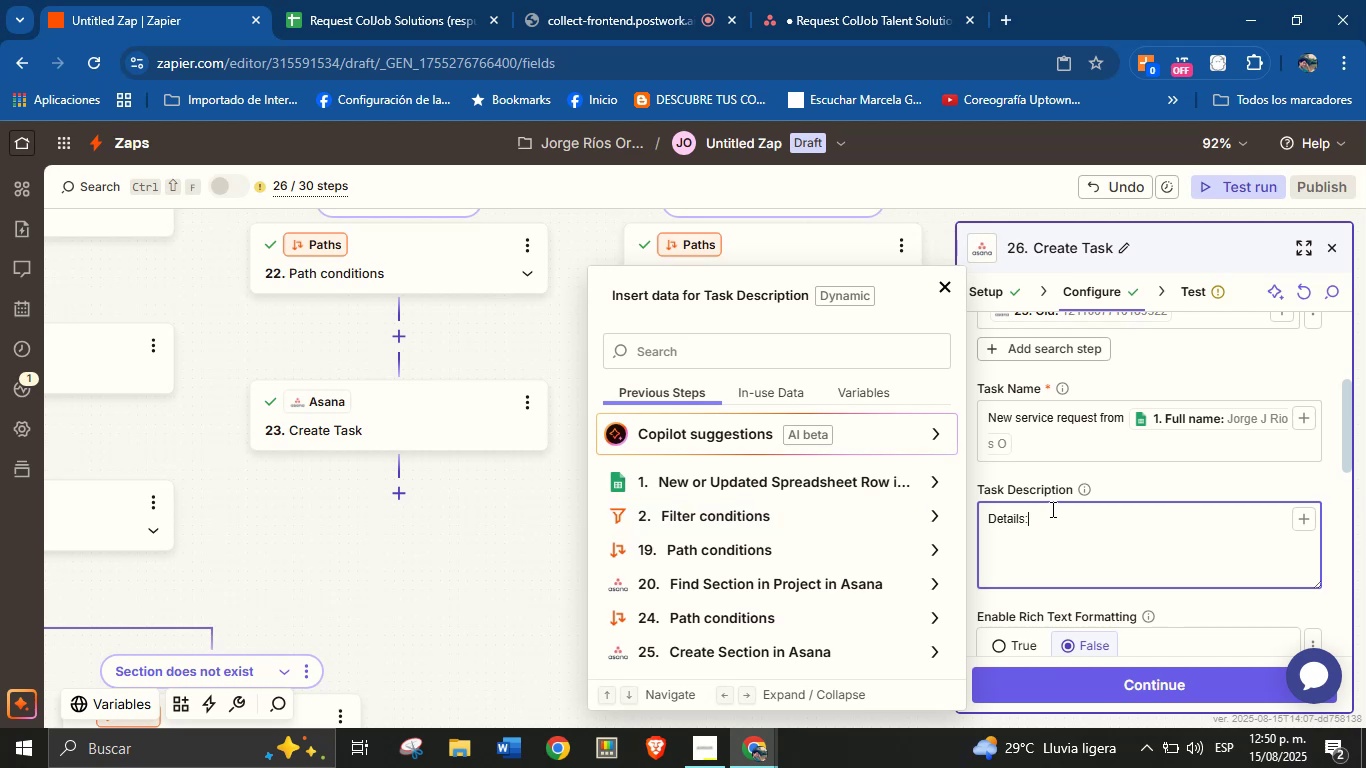 
key(Enter)
 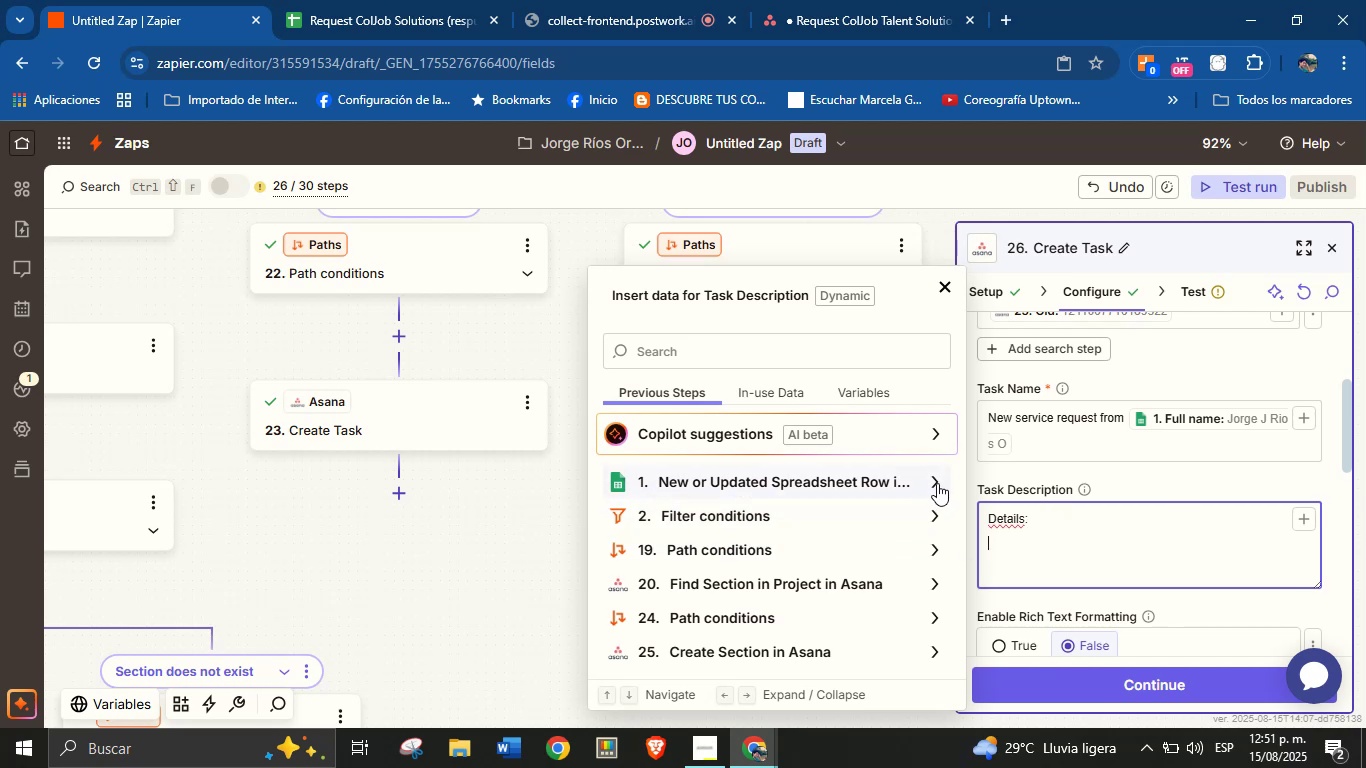 
wait(7.43)
 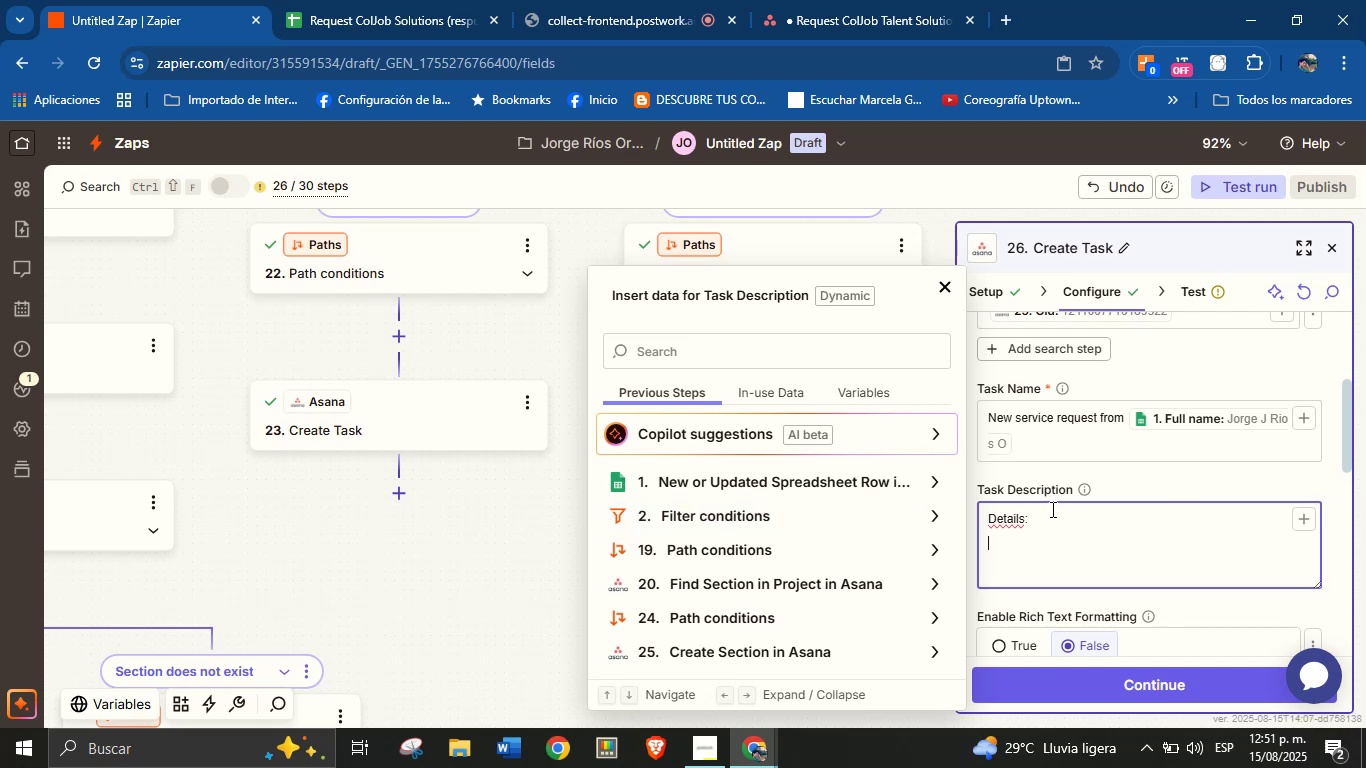 
type(Client[s name> )
 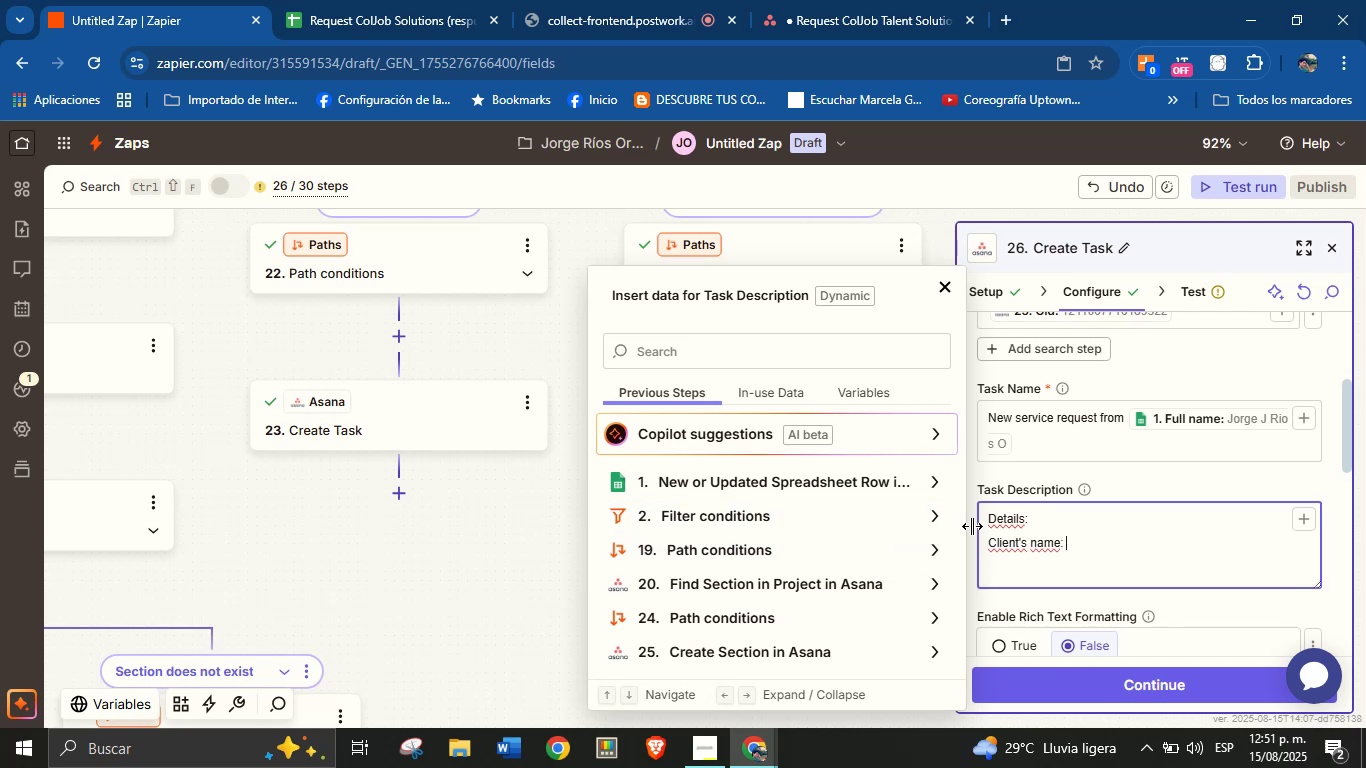 
left_click([798, 360])
 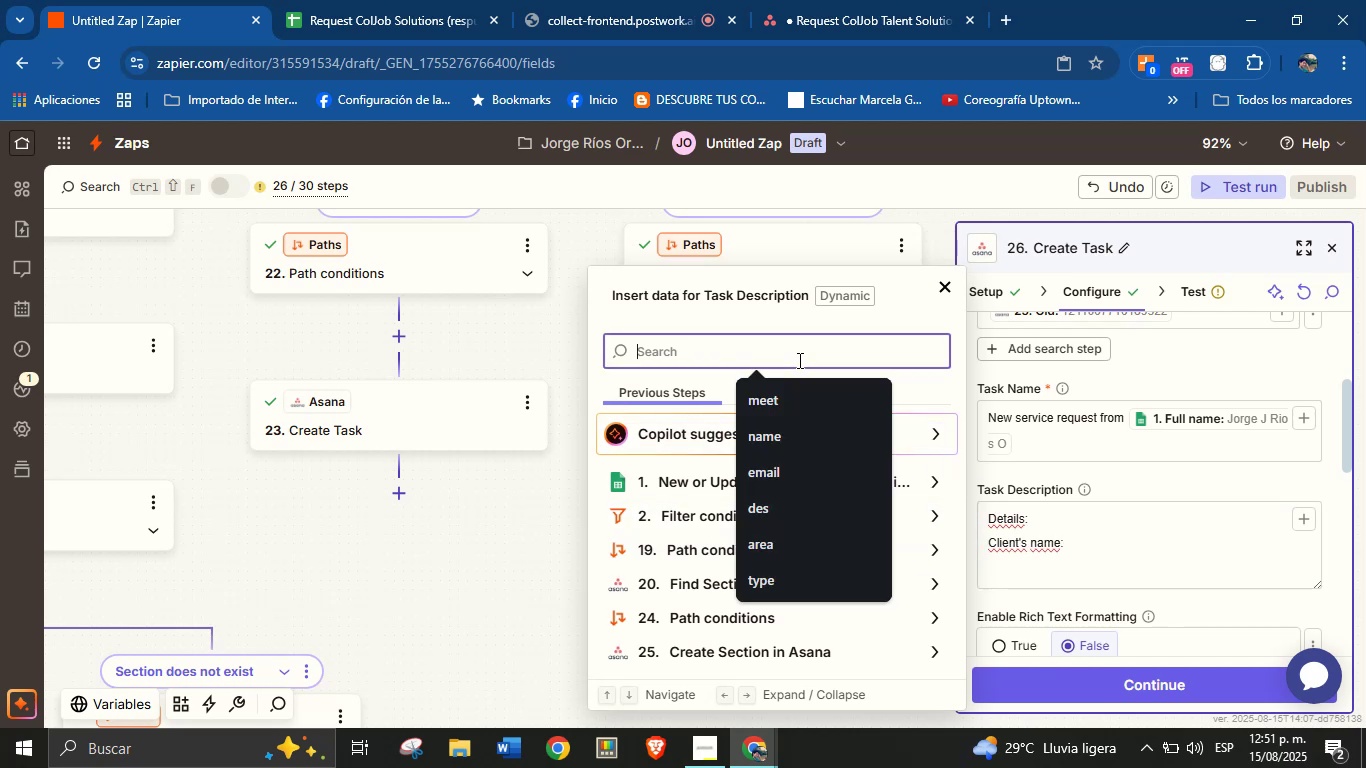 
type(name)
 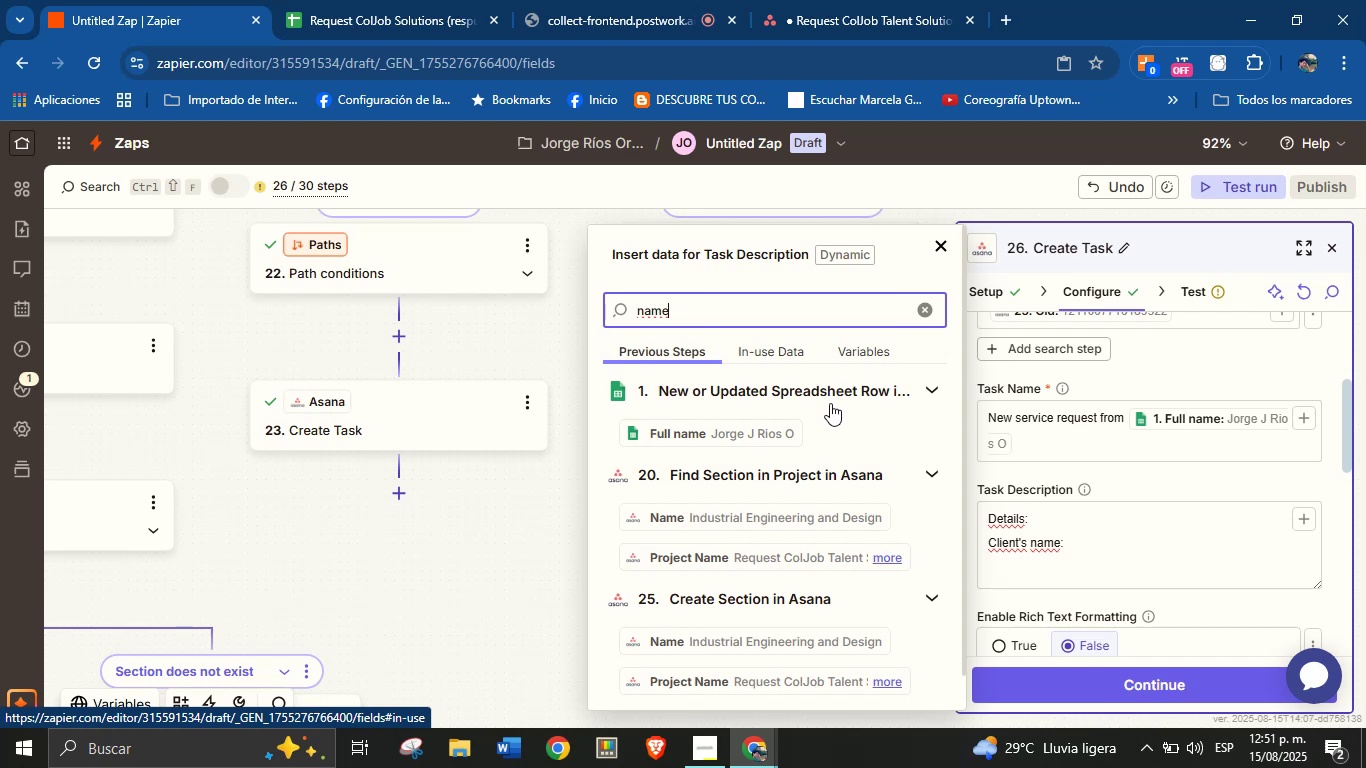 
left_click([781, 432])
 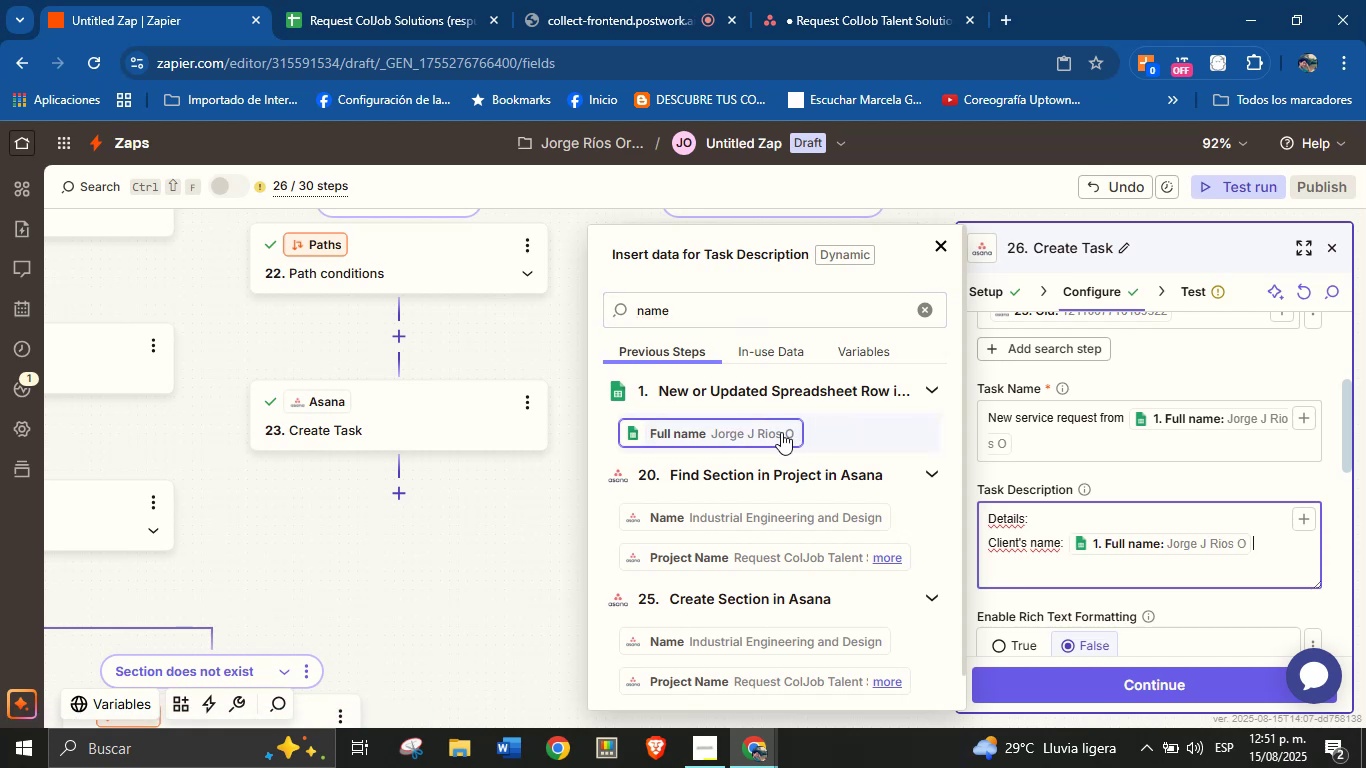 
key(Enter)
 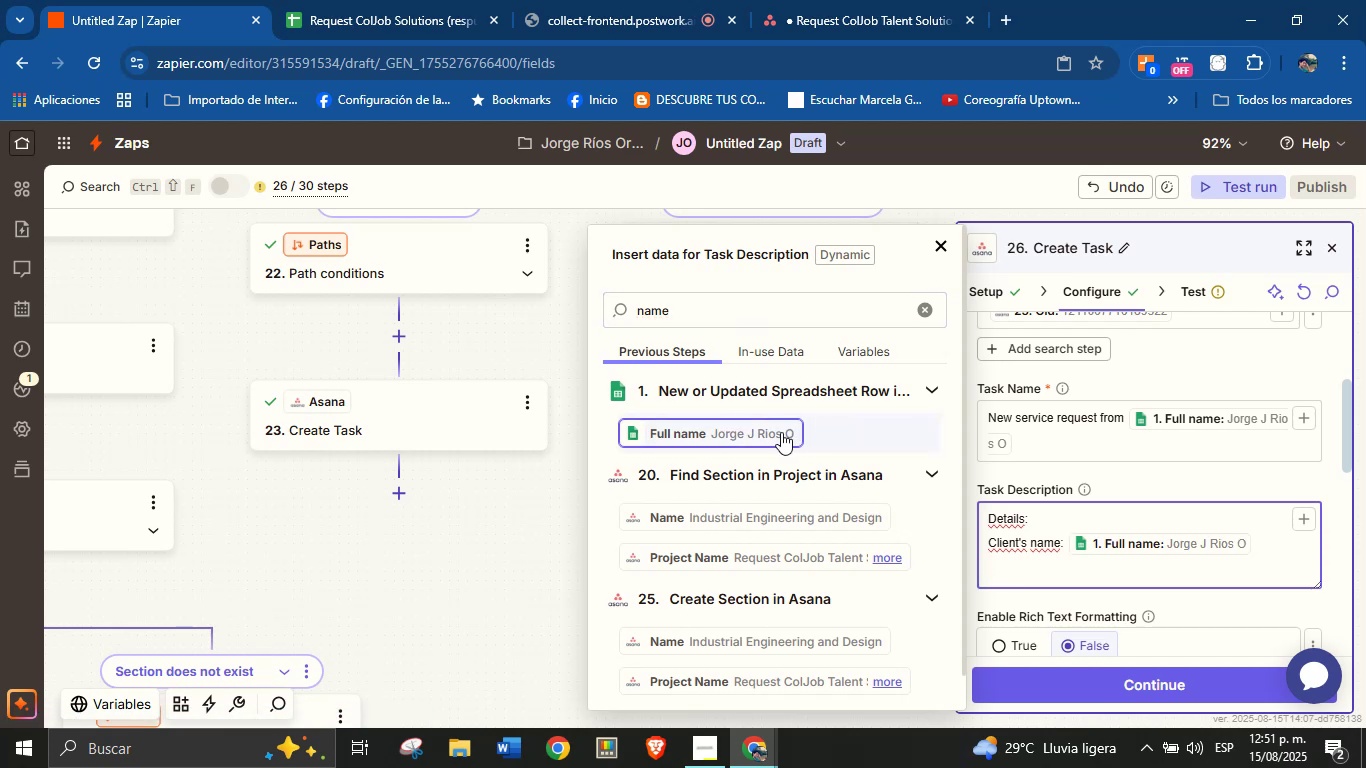 
wait(6.89)
 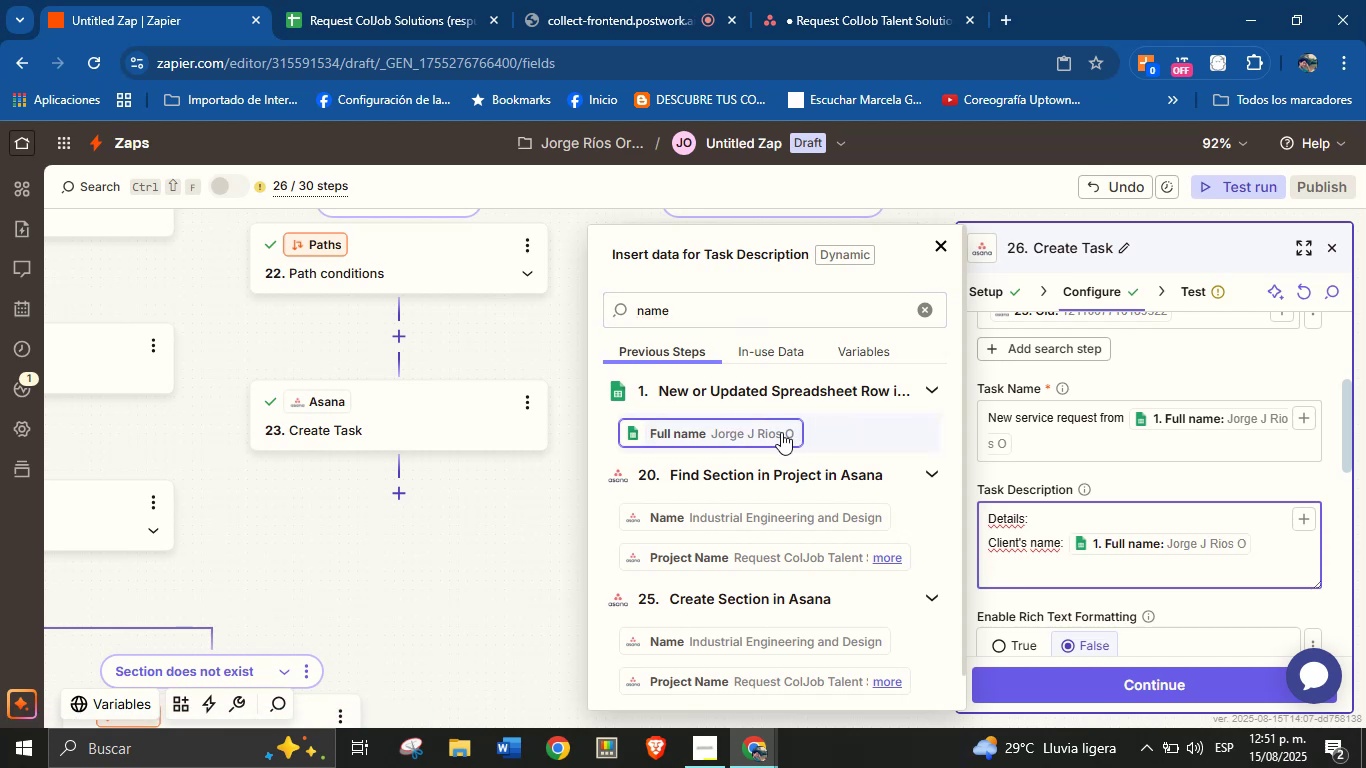 
key(CapsLock)
 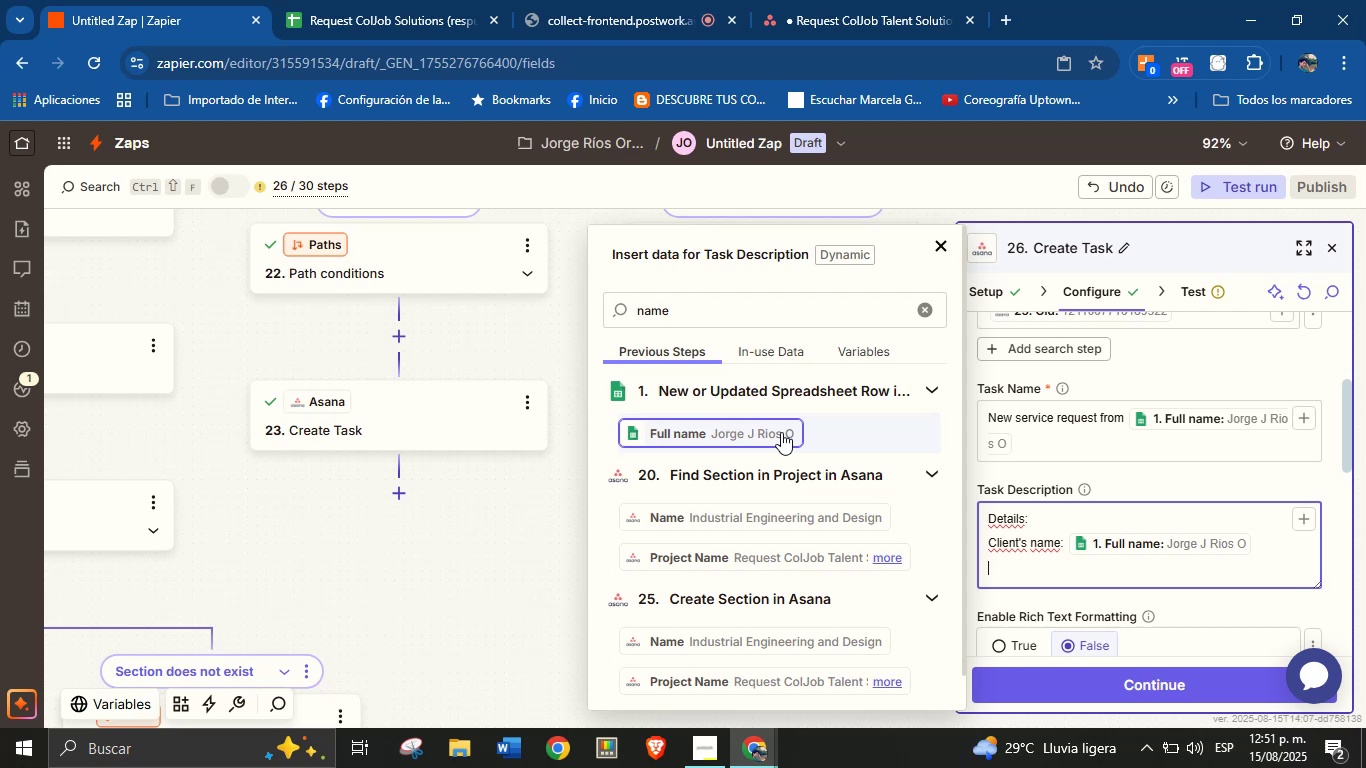 
wait(10.46)
 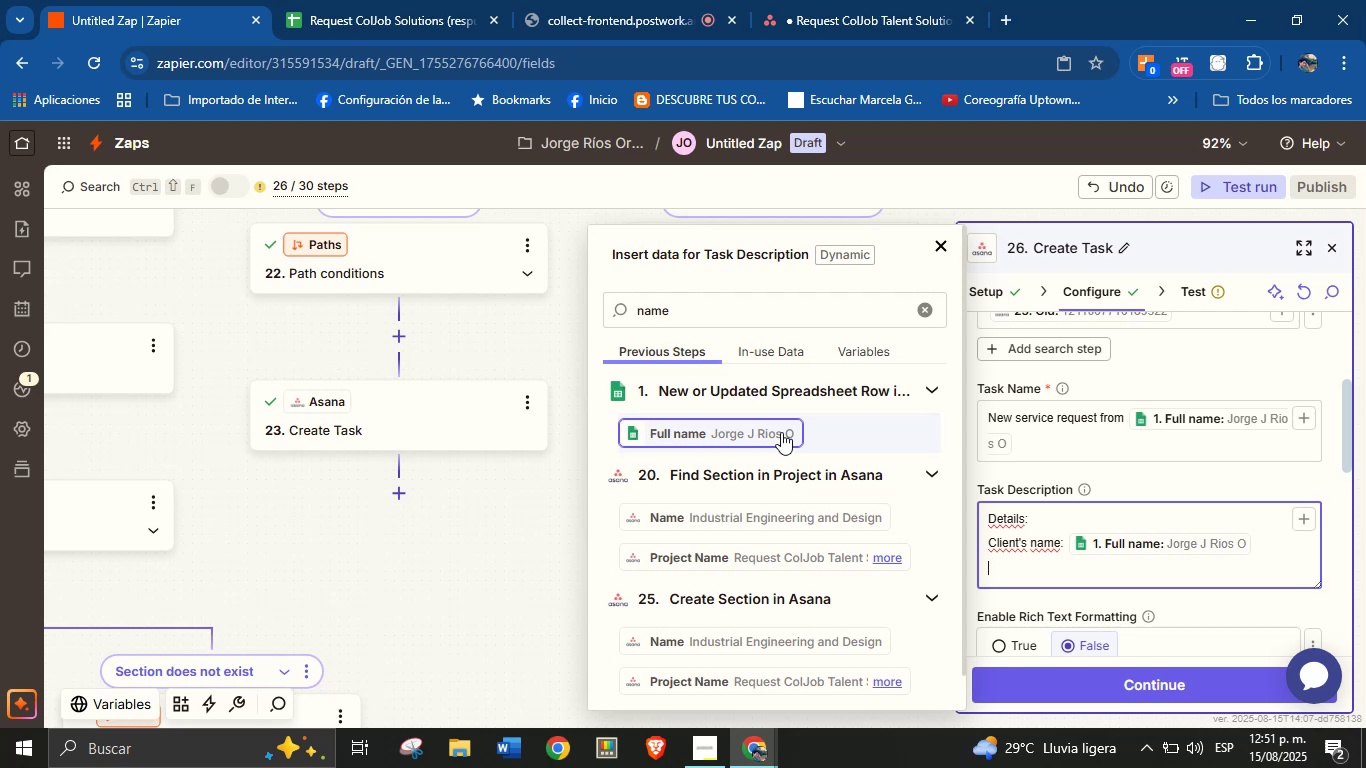 
type(Email> )
 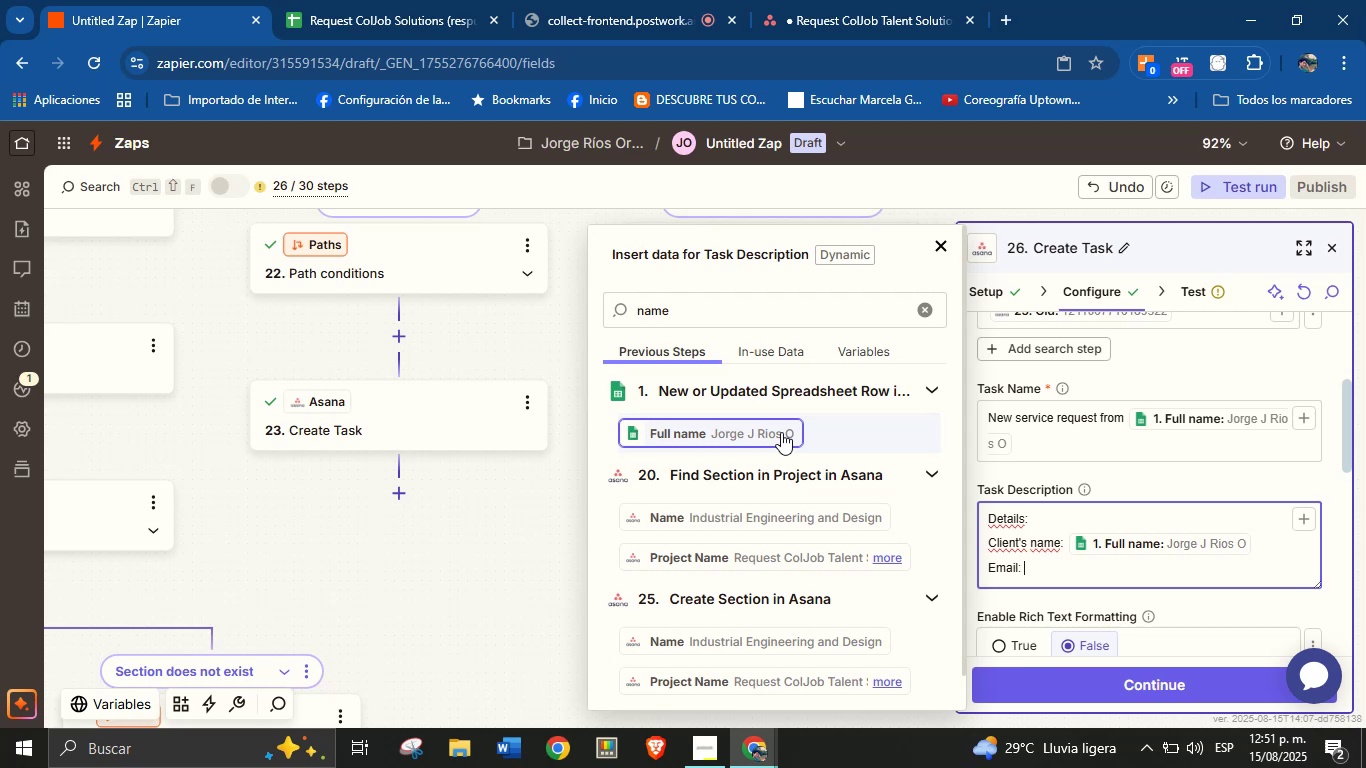 
left_click([930, 315])
 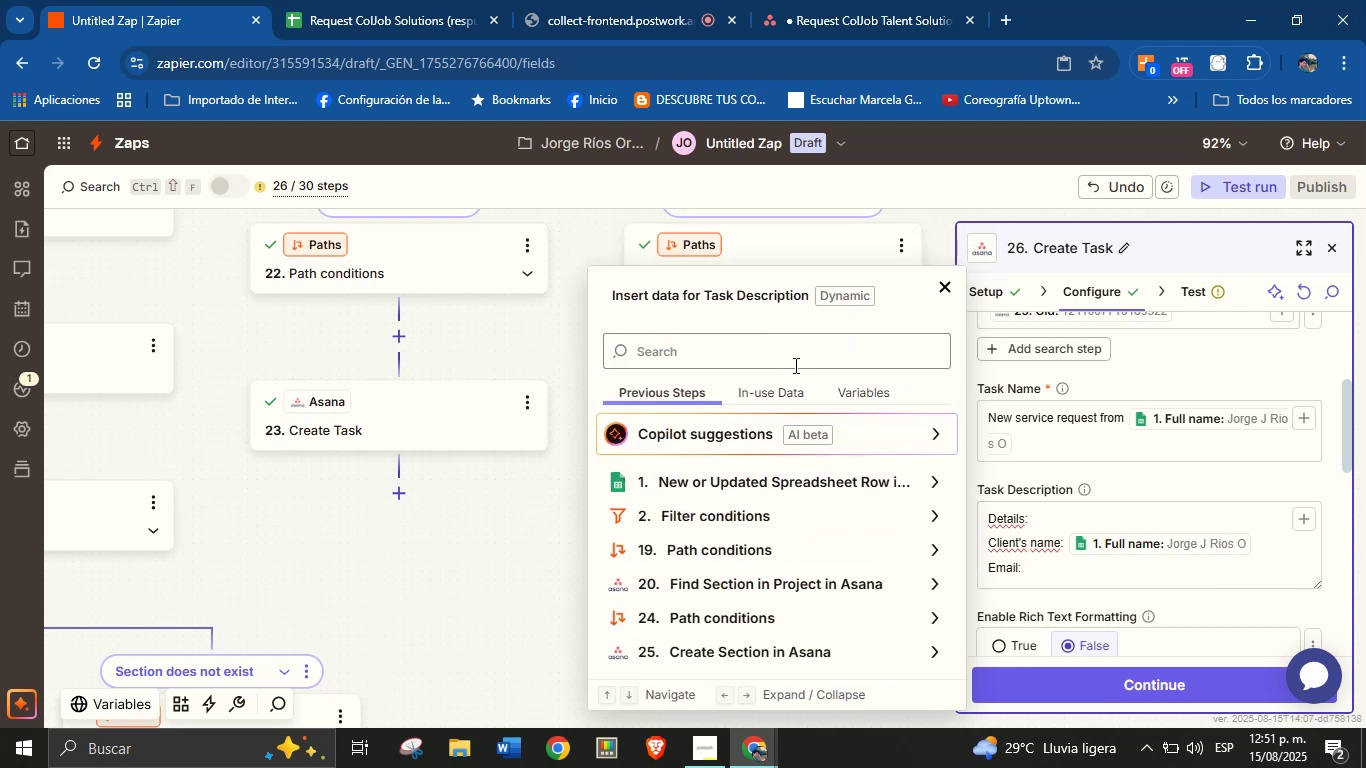 
left_click([793, 350])
 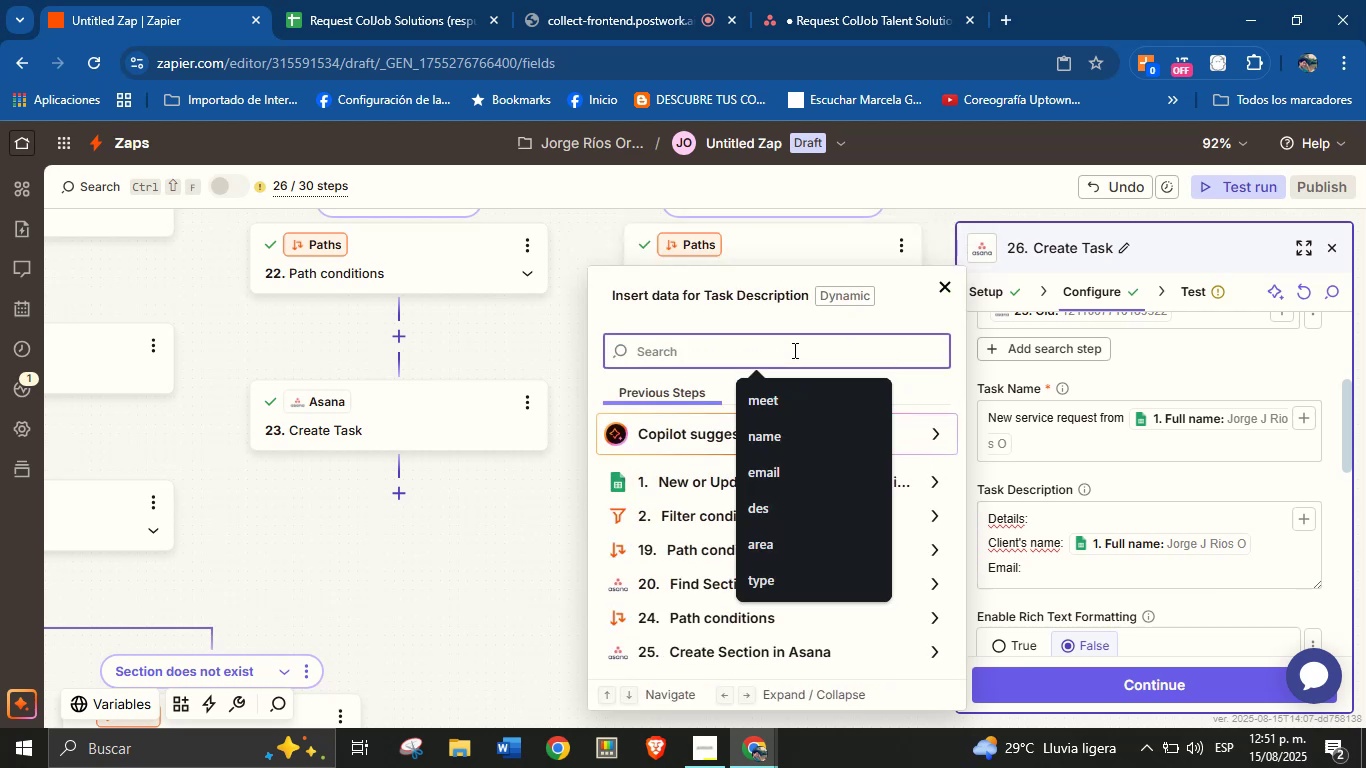 
type(email)
 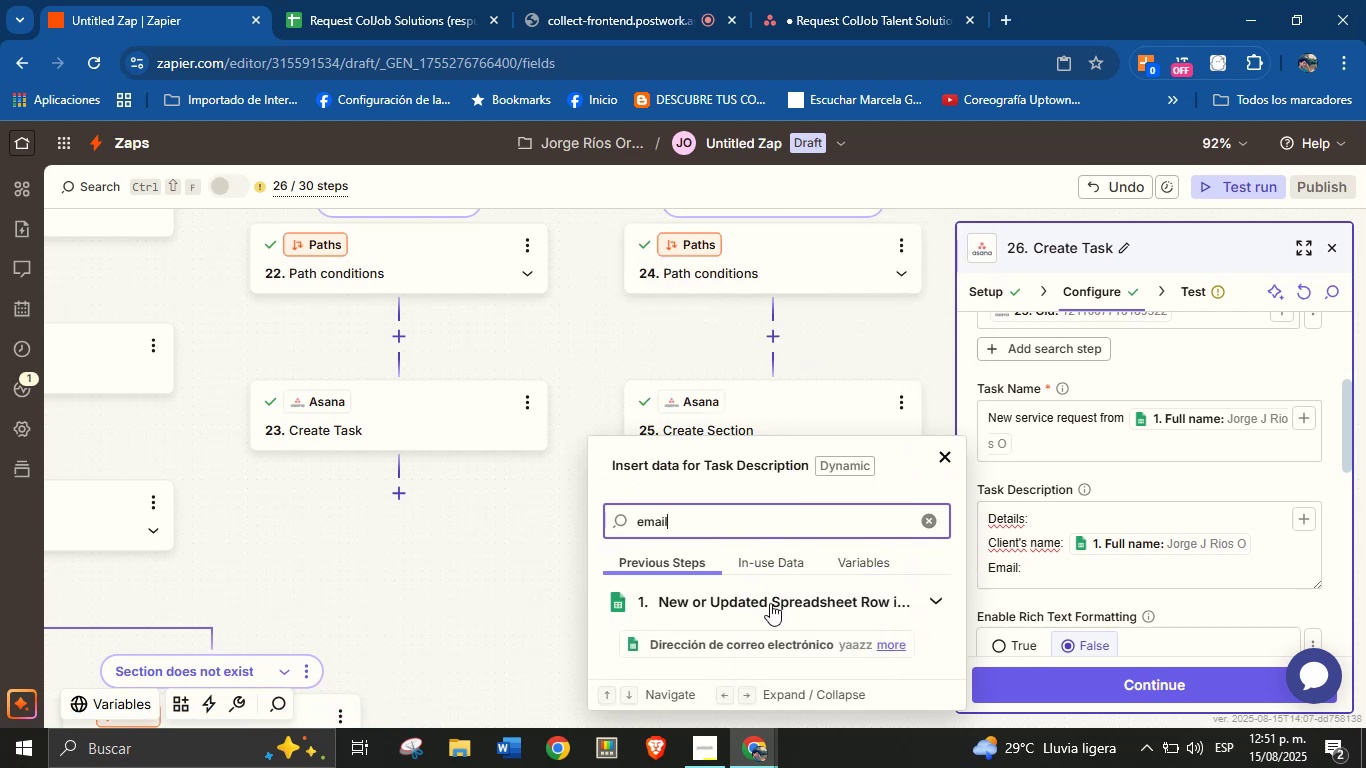 
left_click([771, 630])
 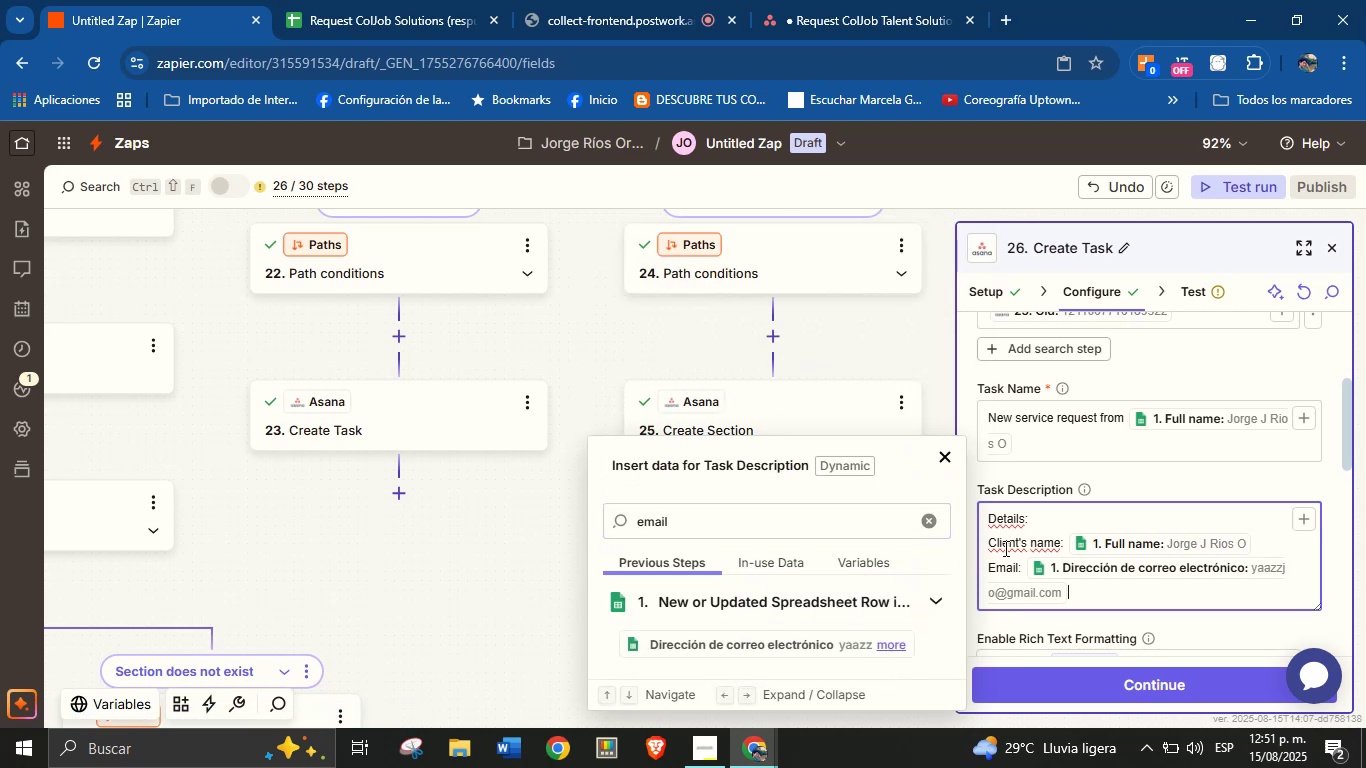 
key(Enter)
 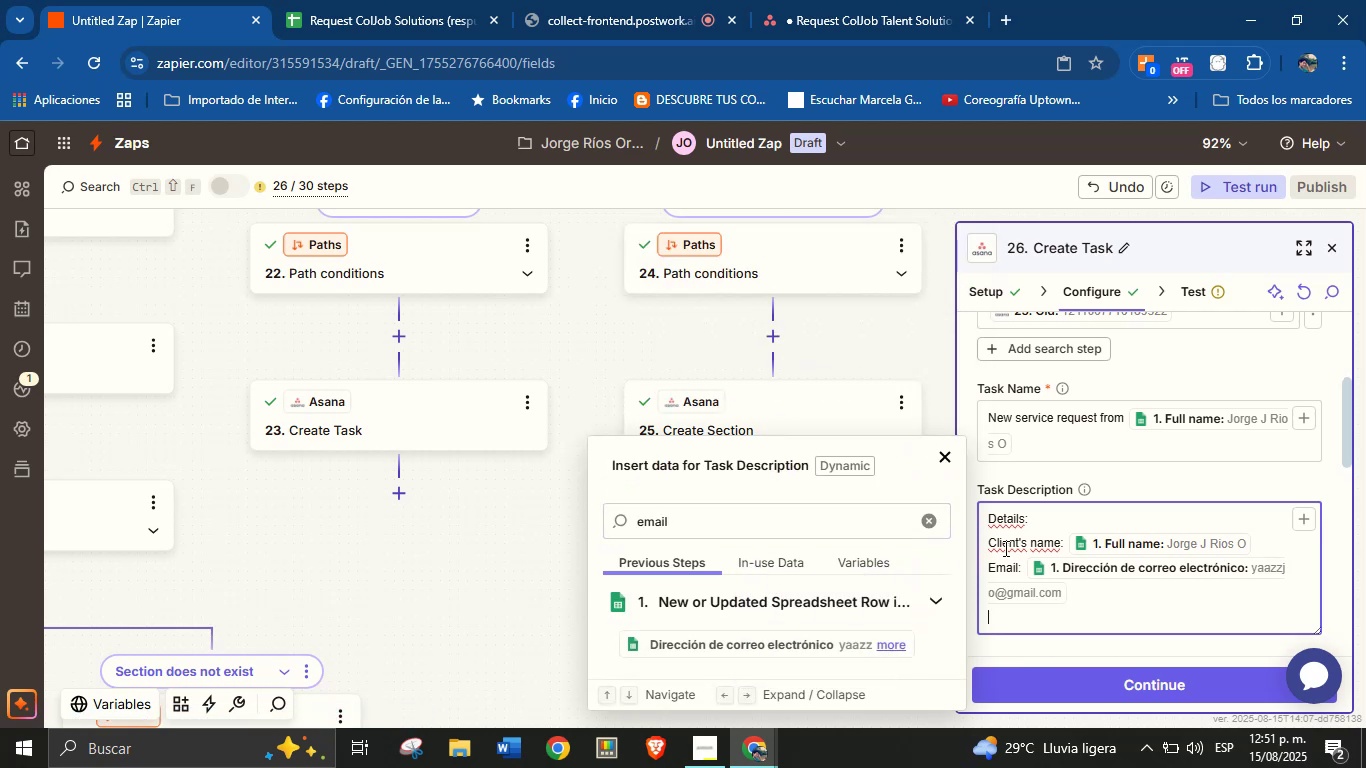 
type(Cell phone> )
 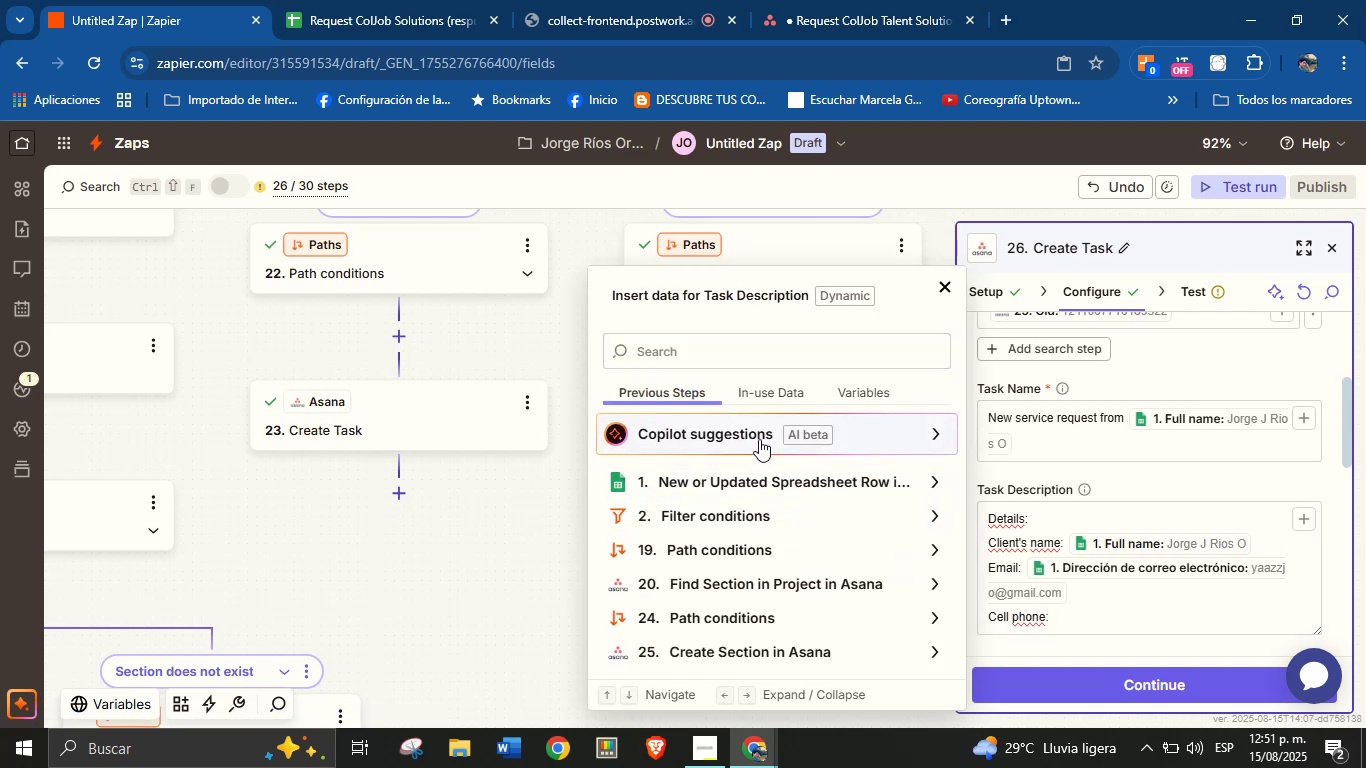 
wait(5.41)
 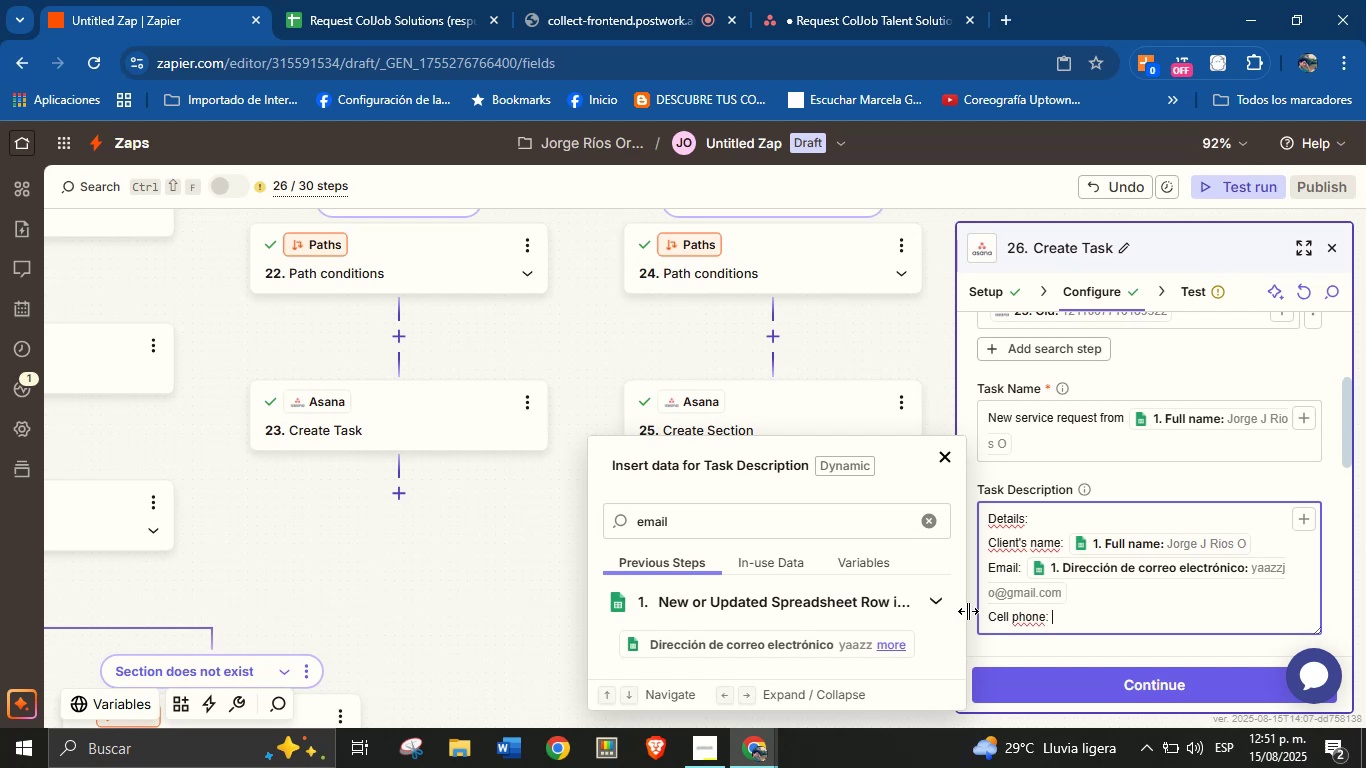 
left_click([799, 347])
 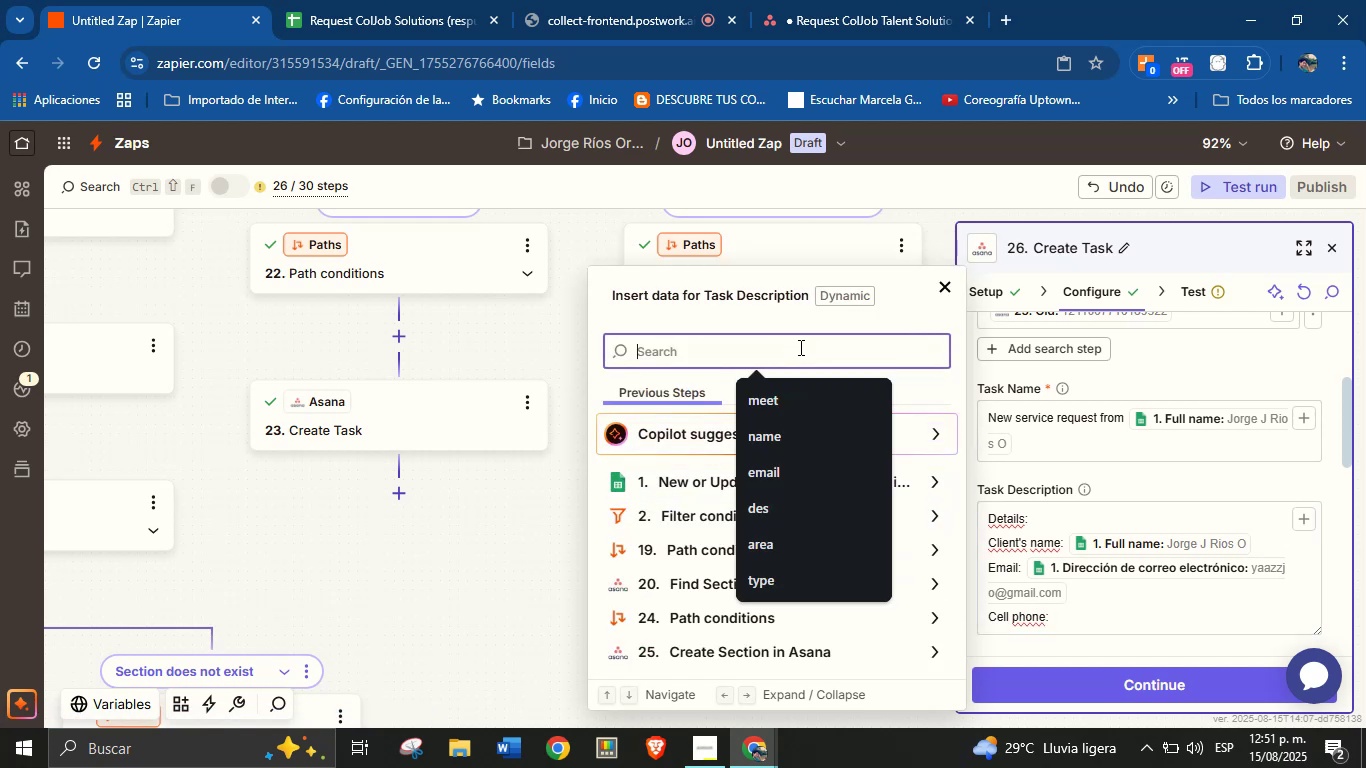 
type(cell)
 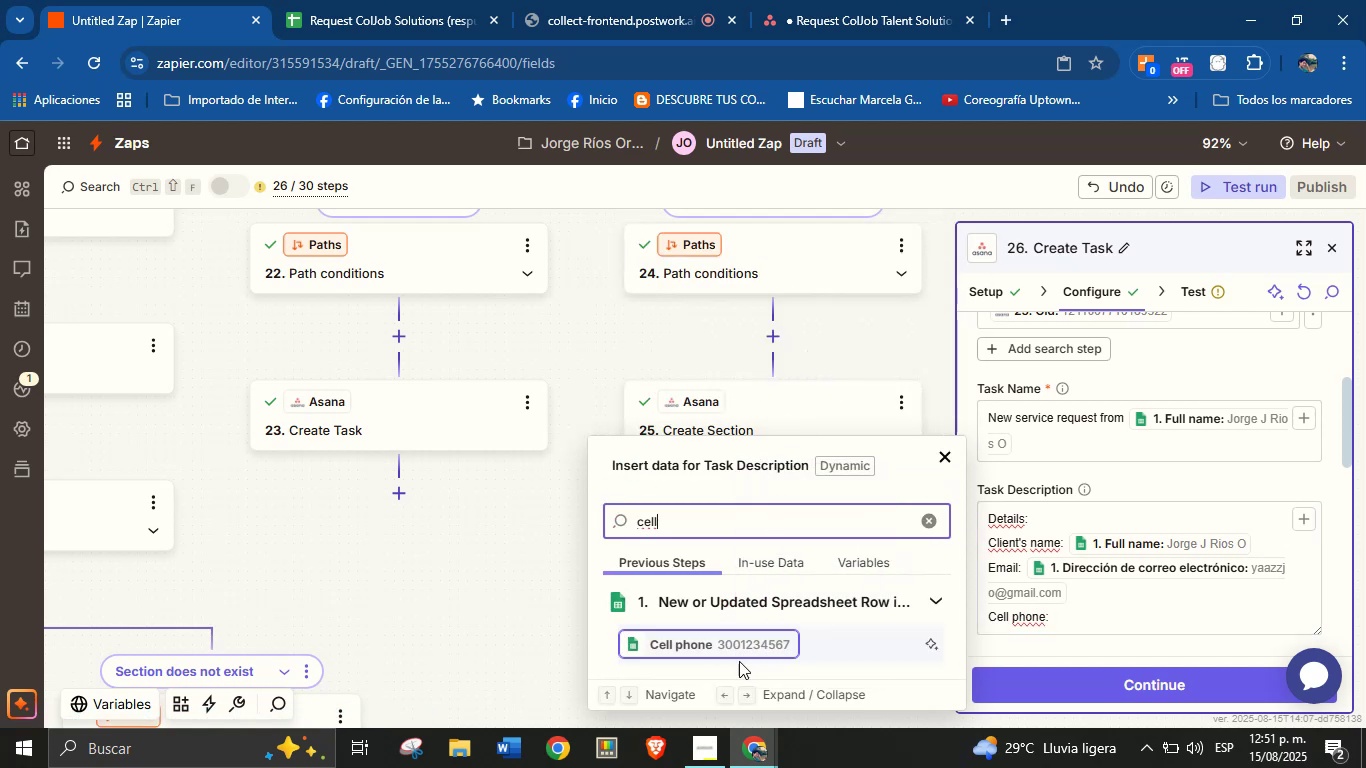 
left_click([743, 642])
 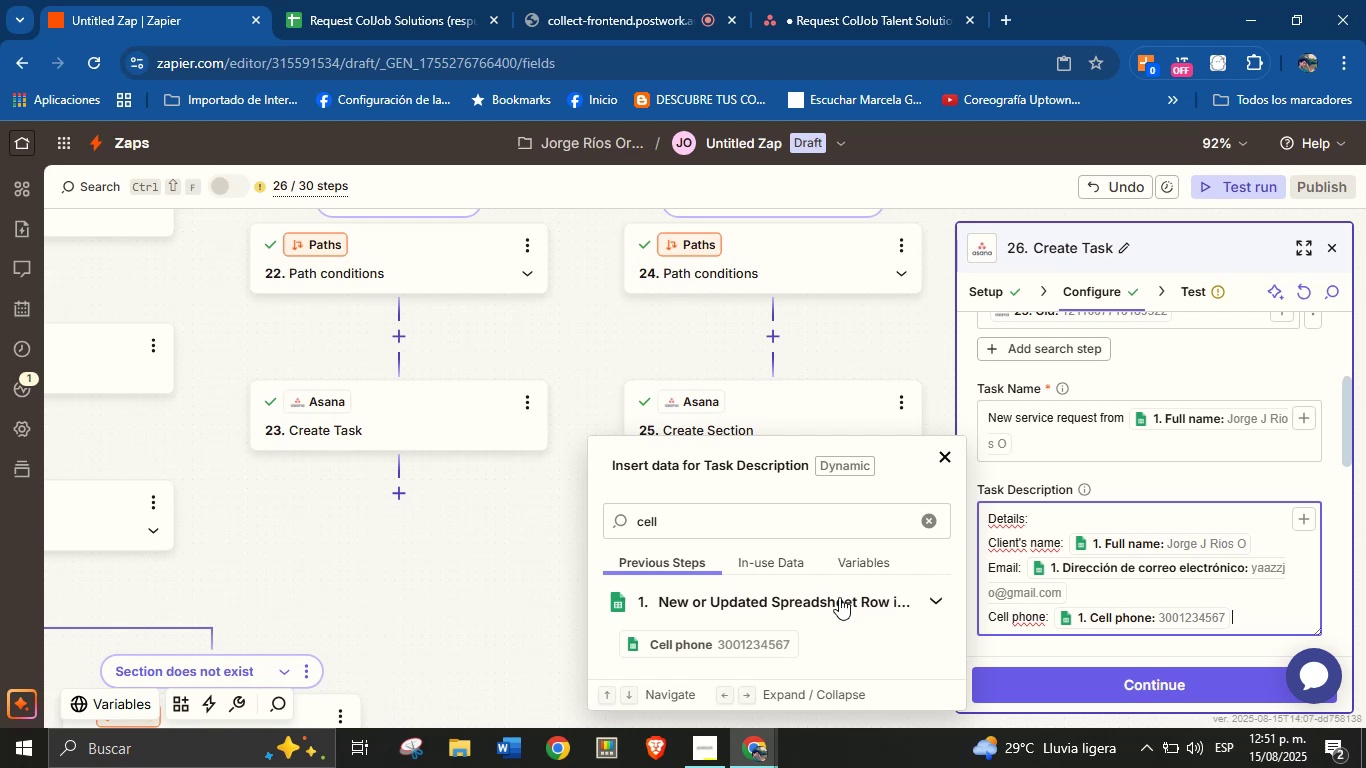 
key(Enter)
 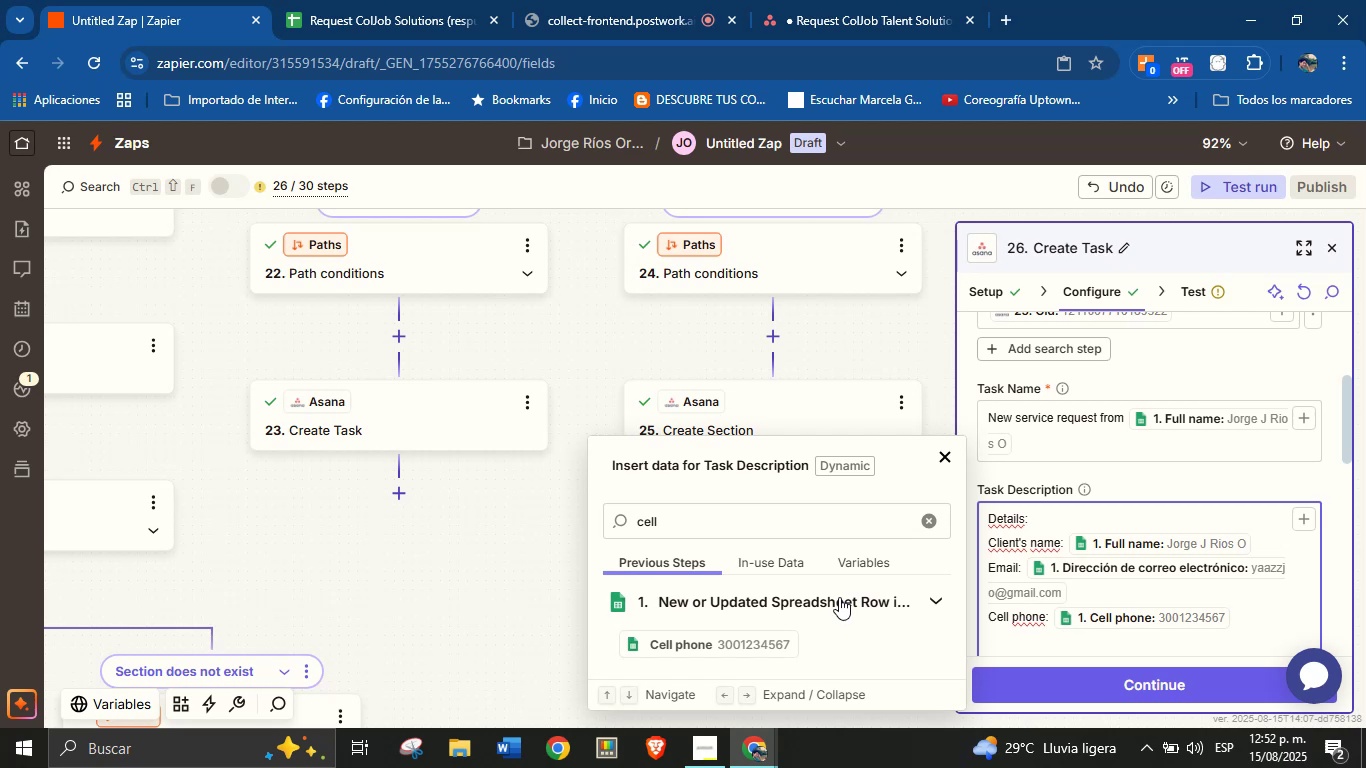 
wait(25.93)
 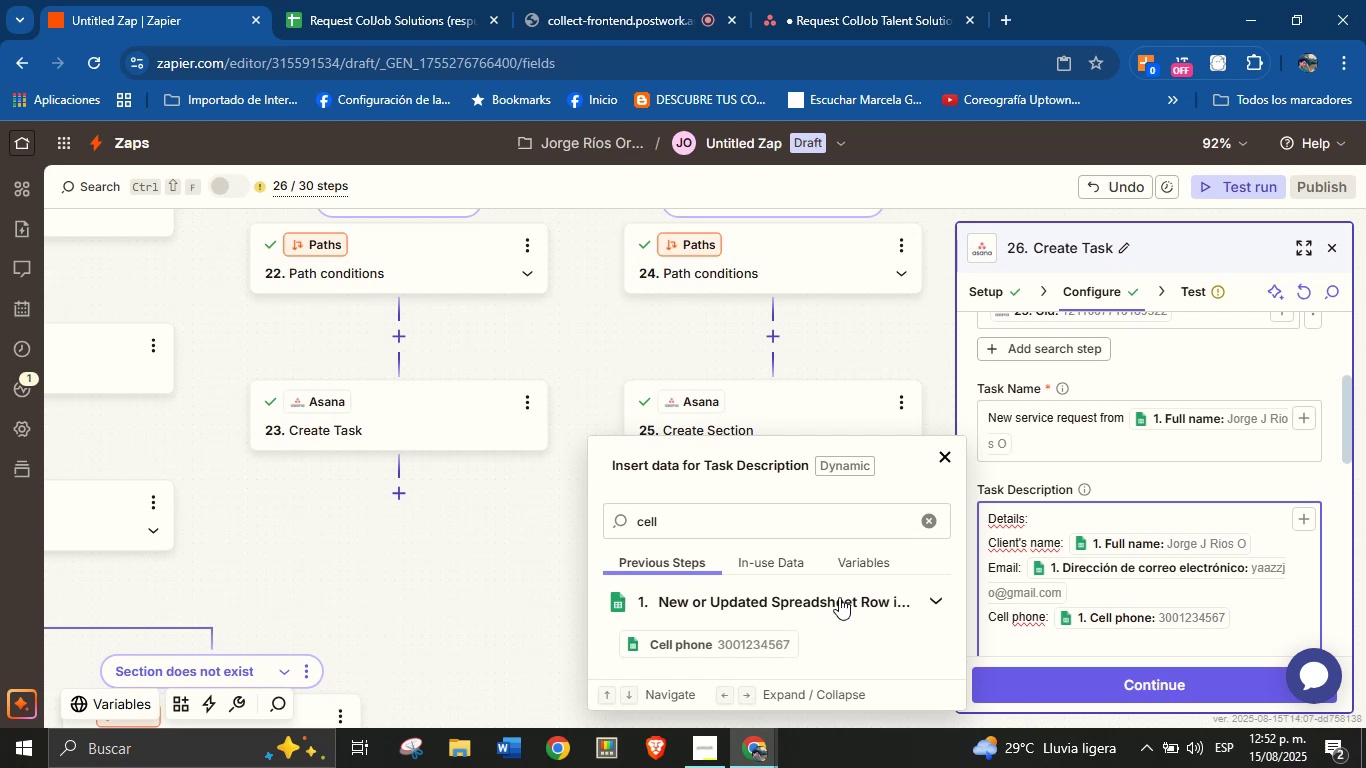 
left_click([926, 525])
 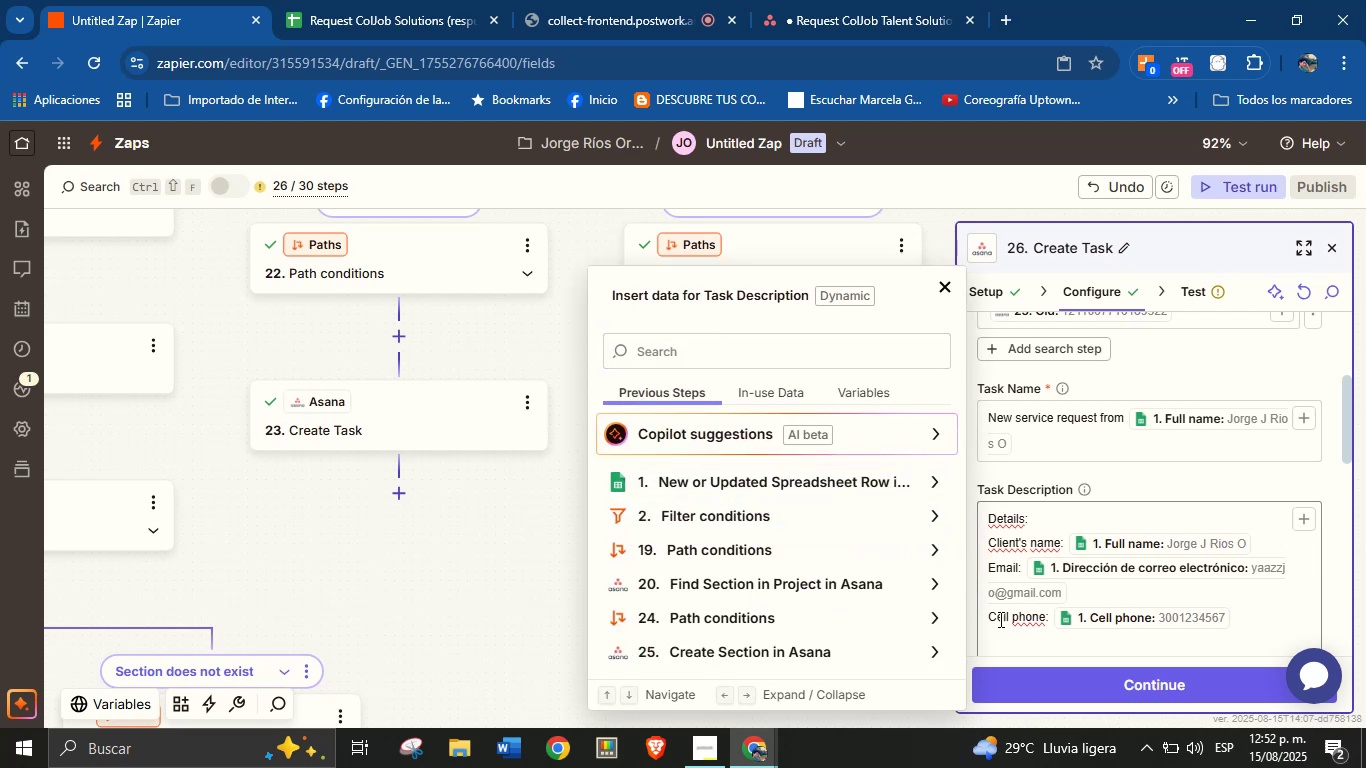 
left_click([1007, 634])
 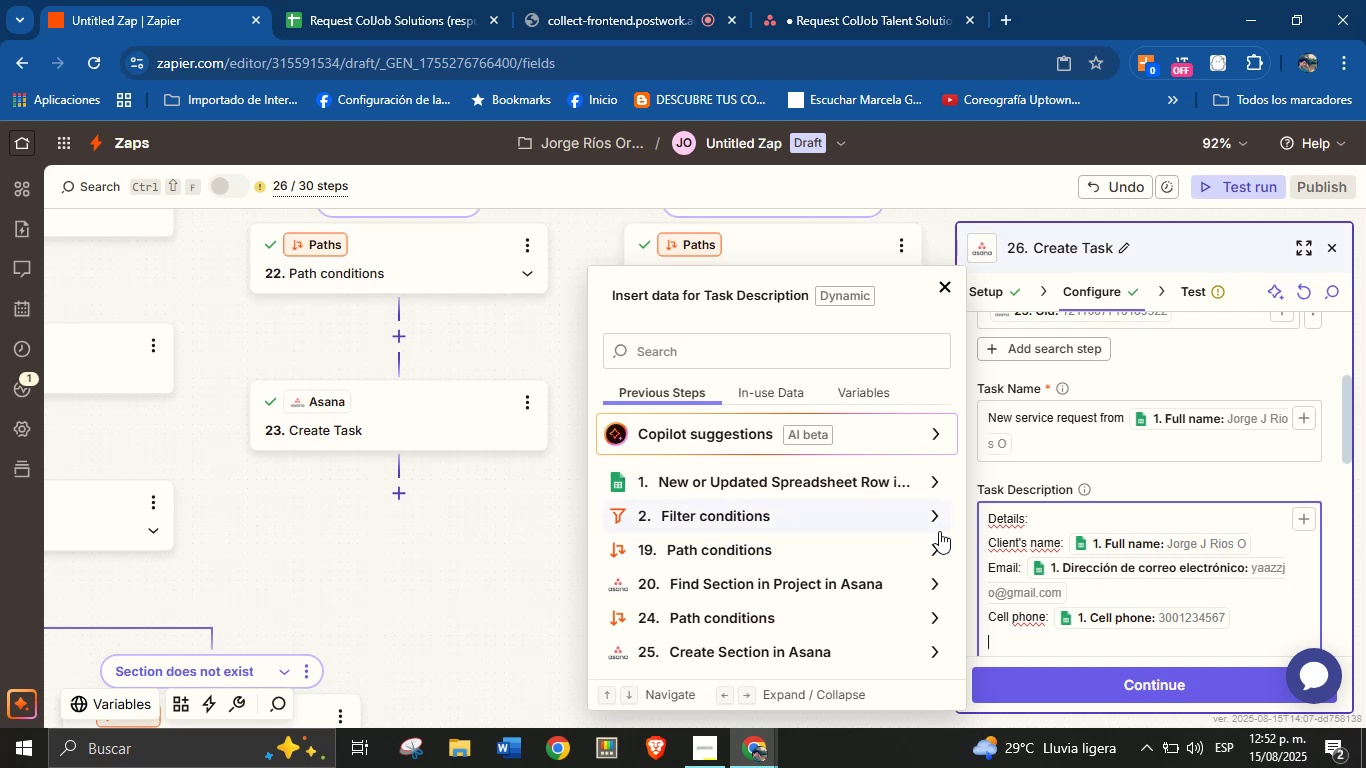 
scroll: coordinate [1064, 601], scroll_direction: down, amount: 1.0
 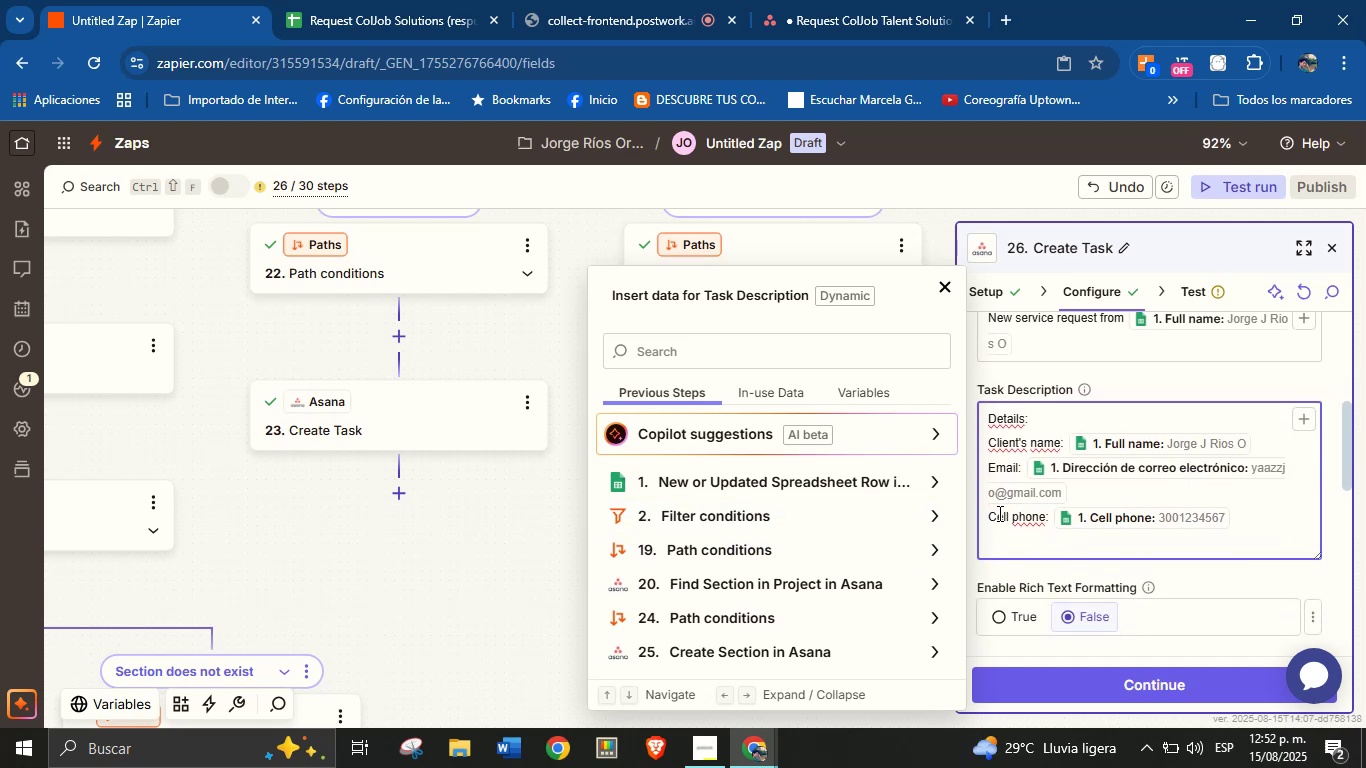 
type(Area> )
 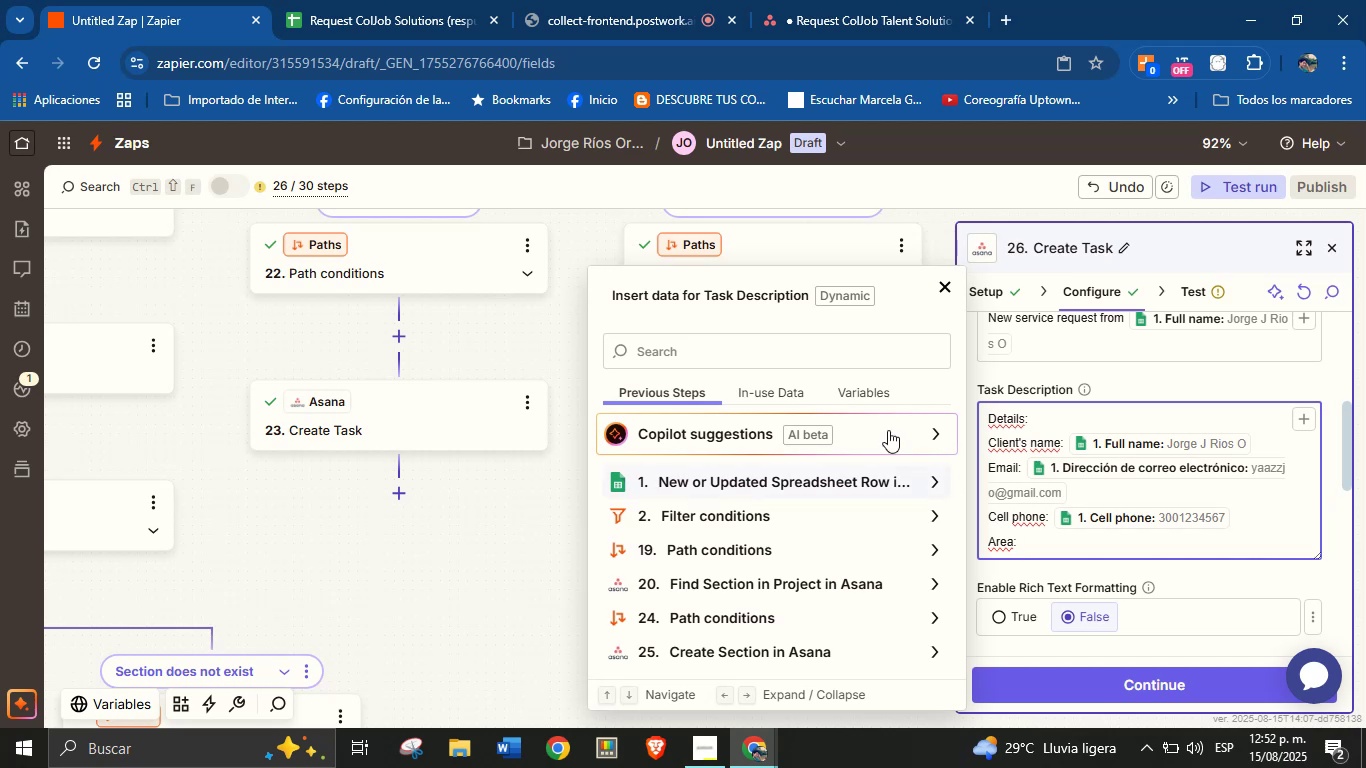 
left_click([869, 352])
 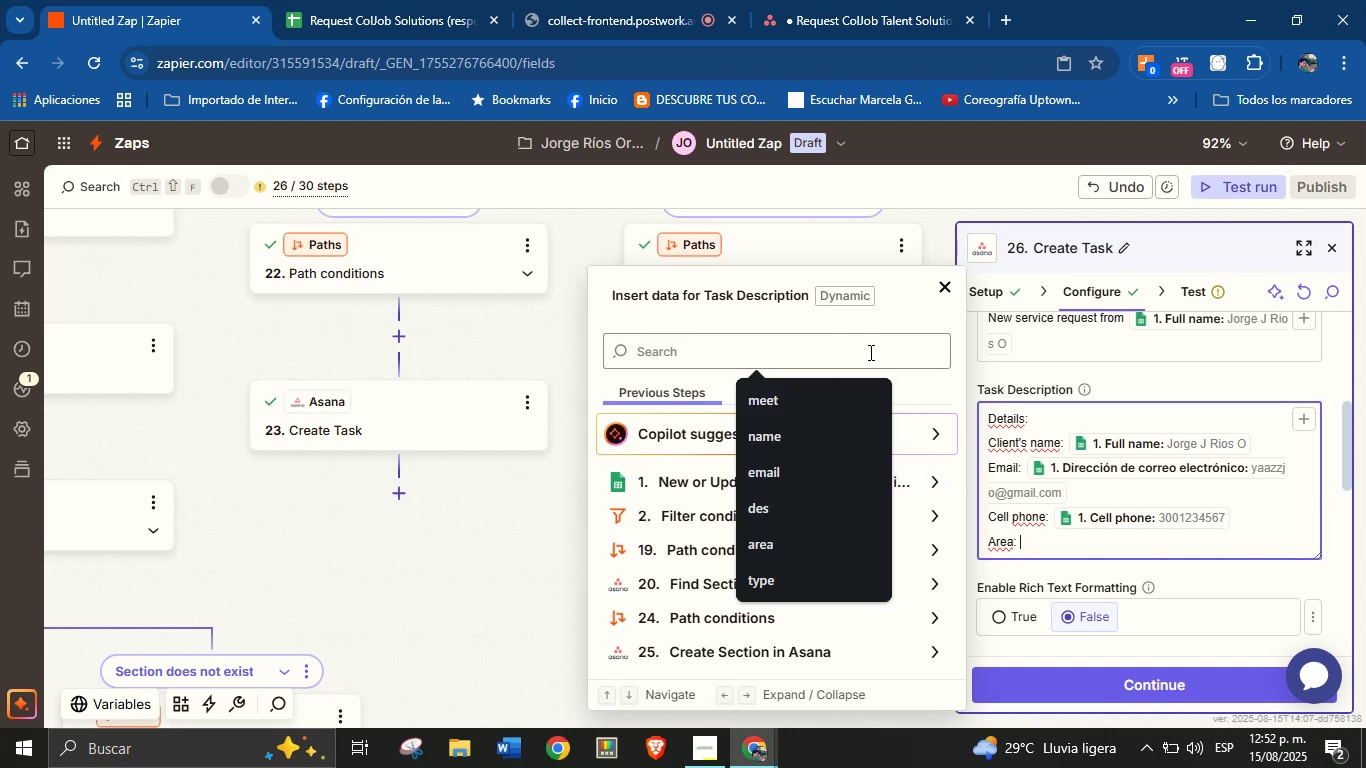 
type(area)
 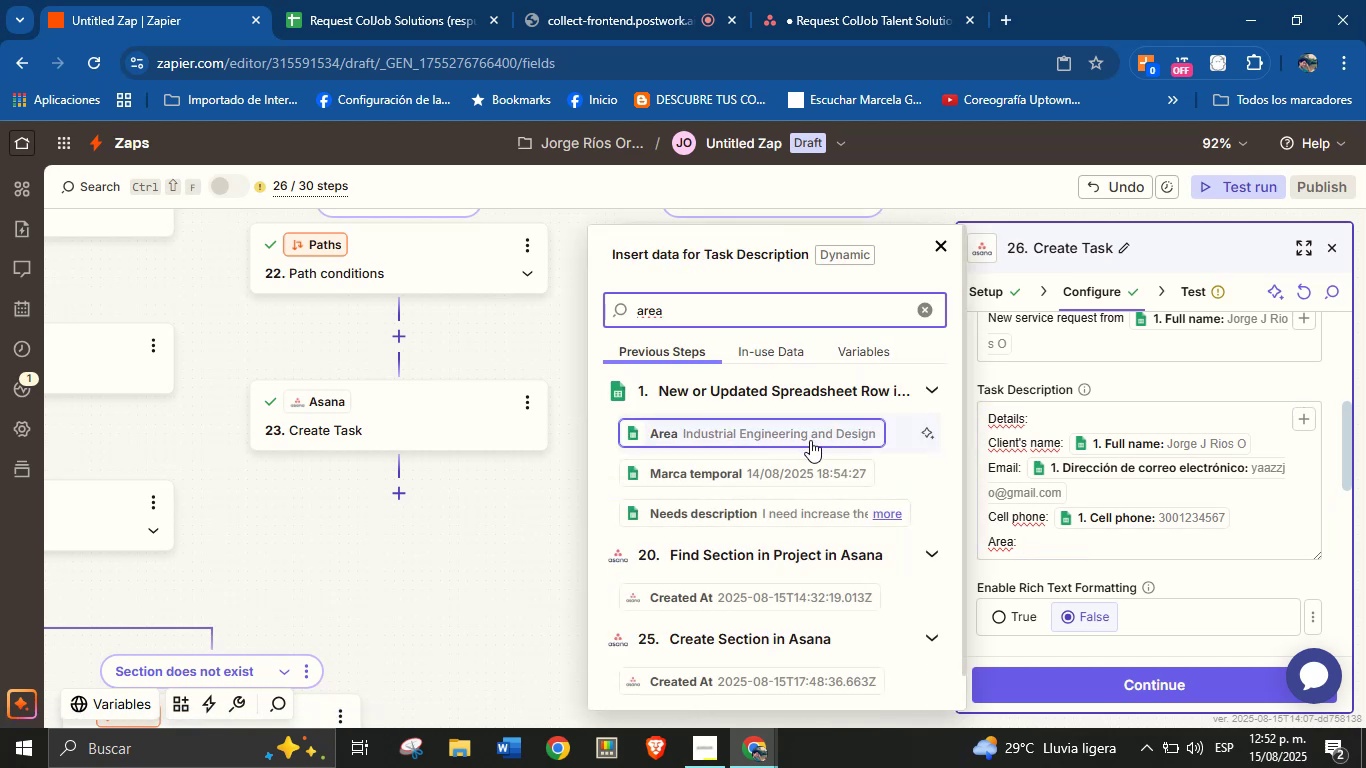 
left_click([807, 428])
 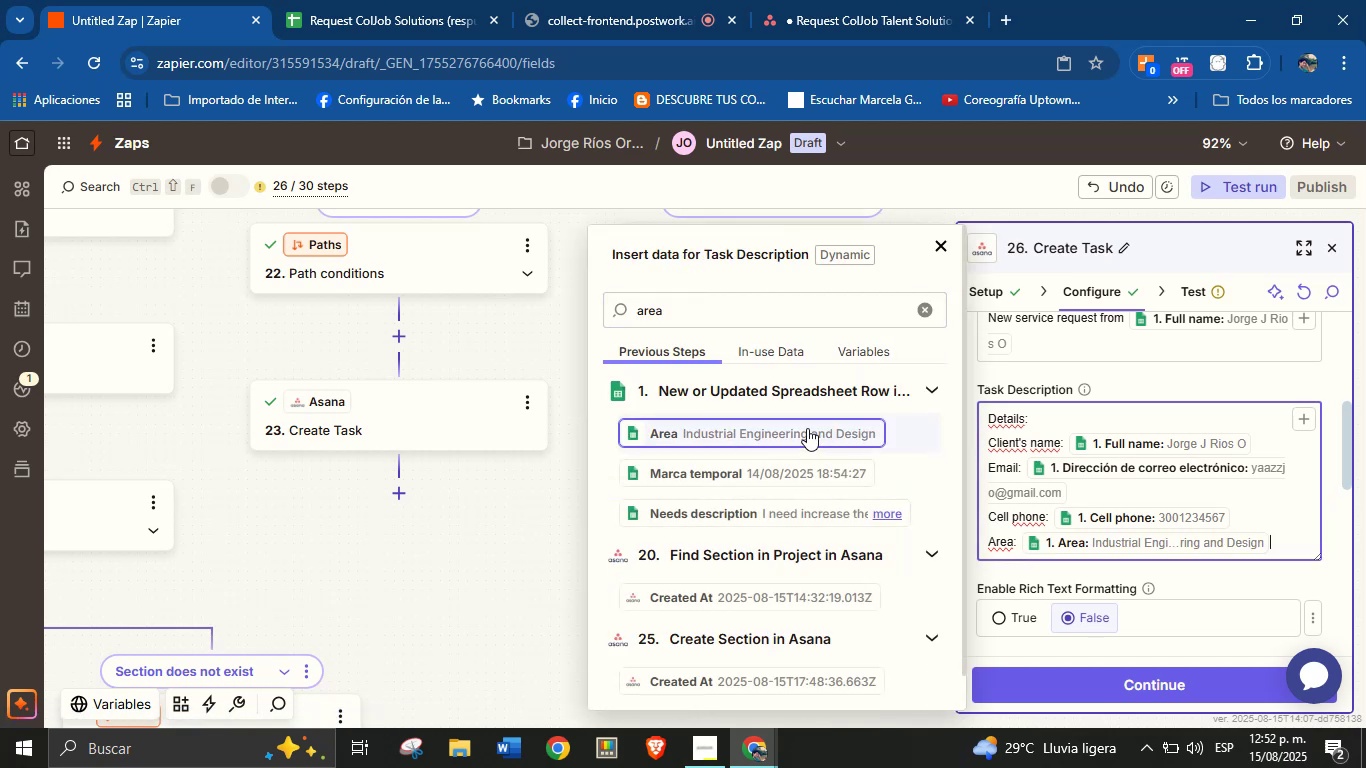 
key(Enter)
 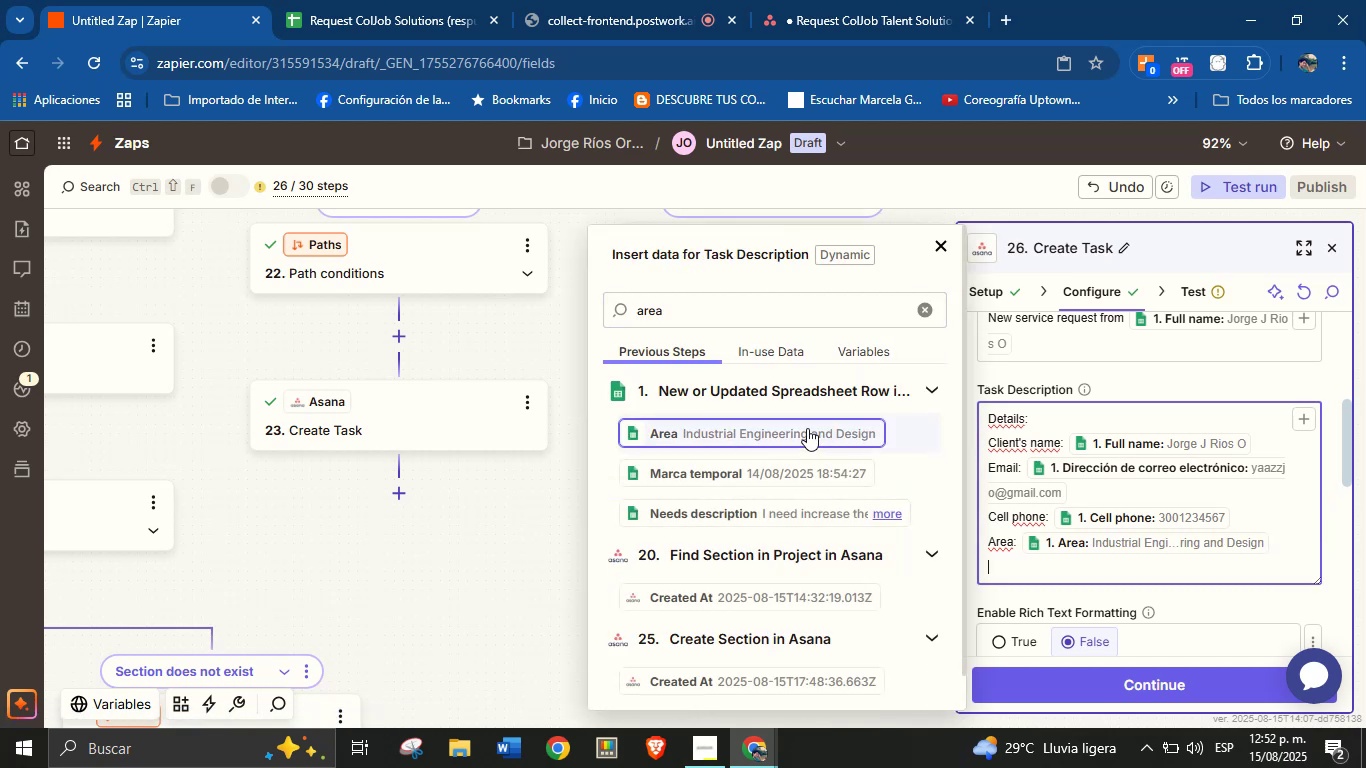 
wait(8.83)
 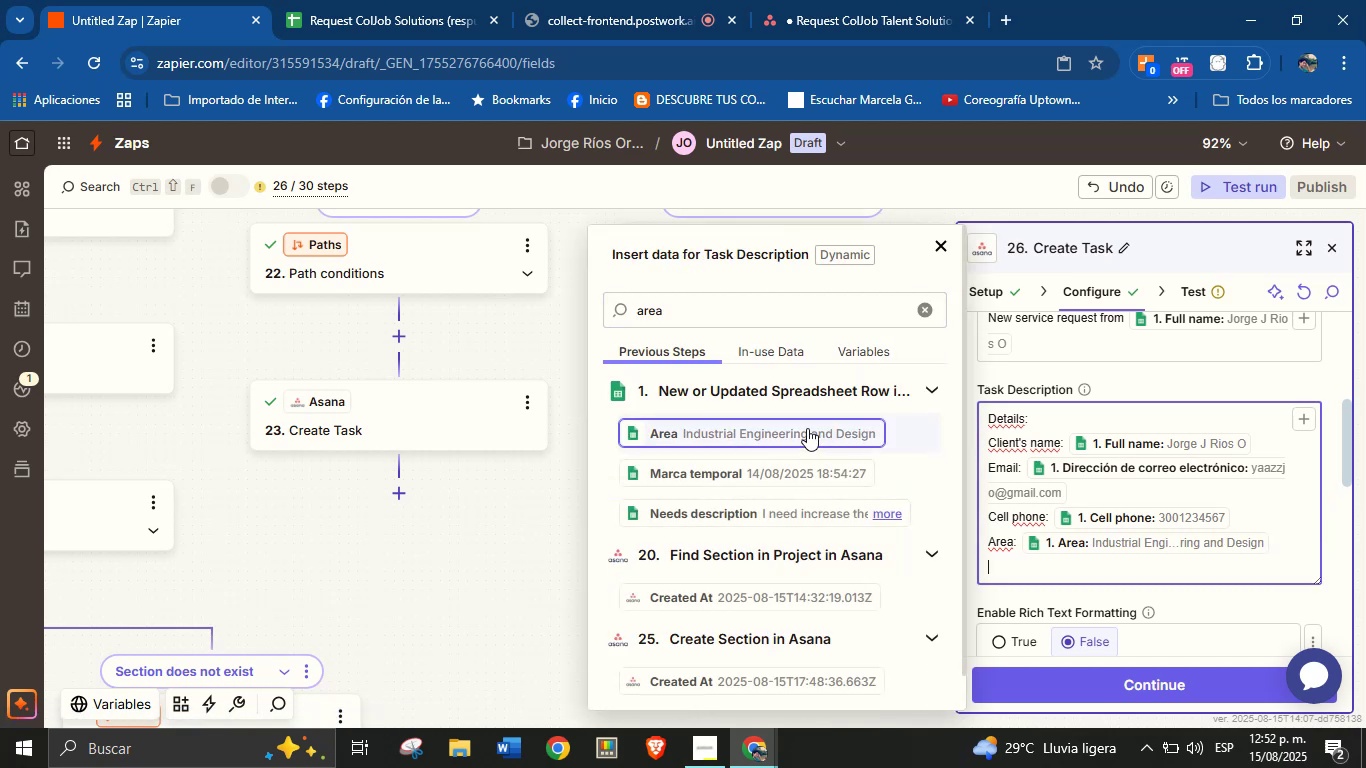 
type(Description> )
 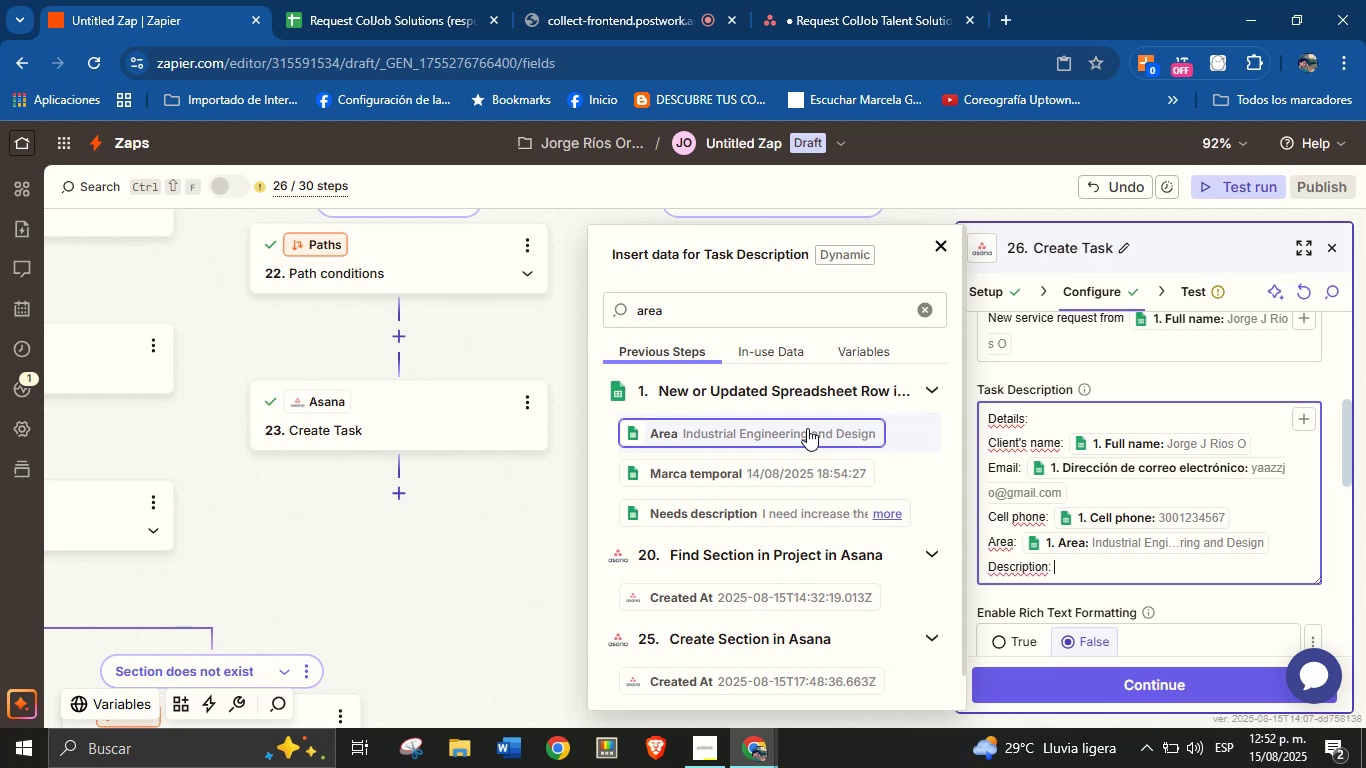 
left_click([917, 304])
 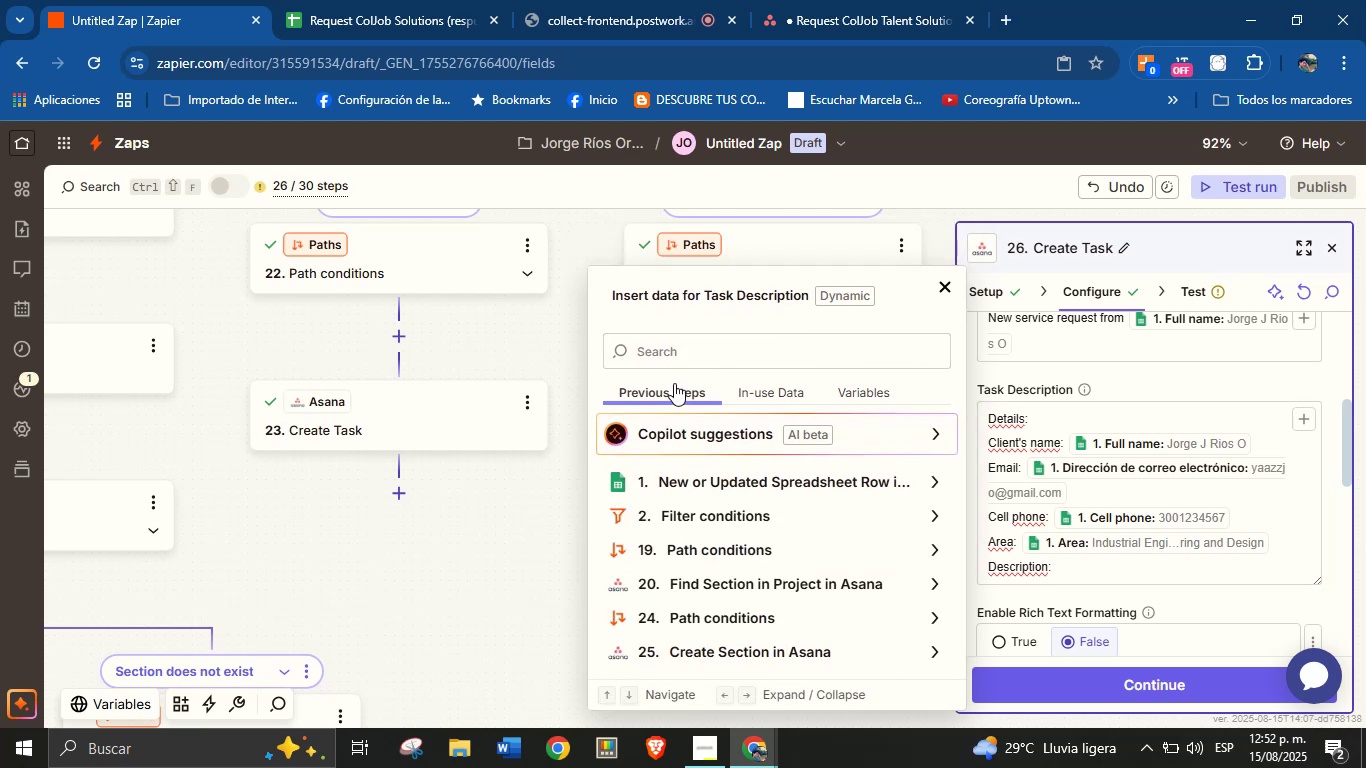 
left_click([684, 350])
 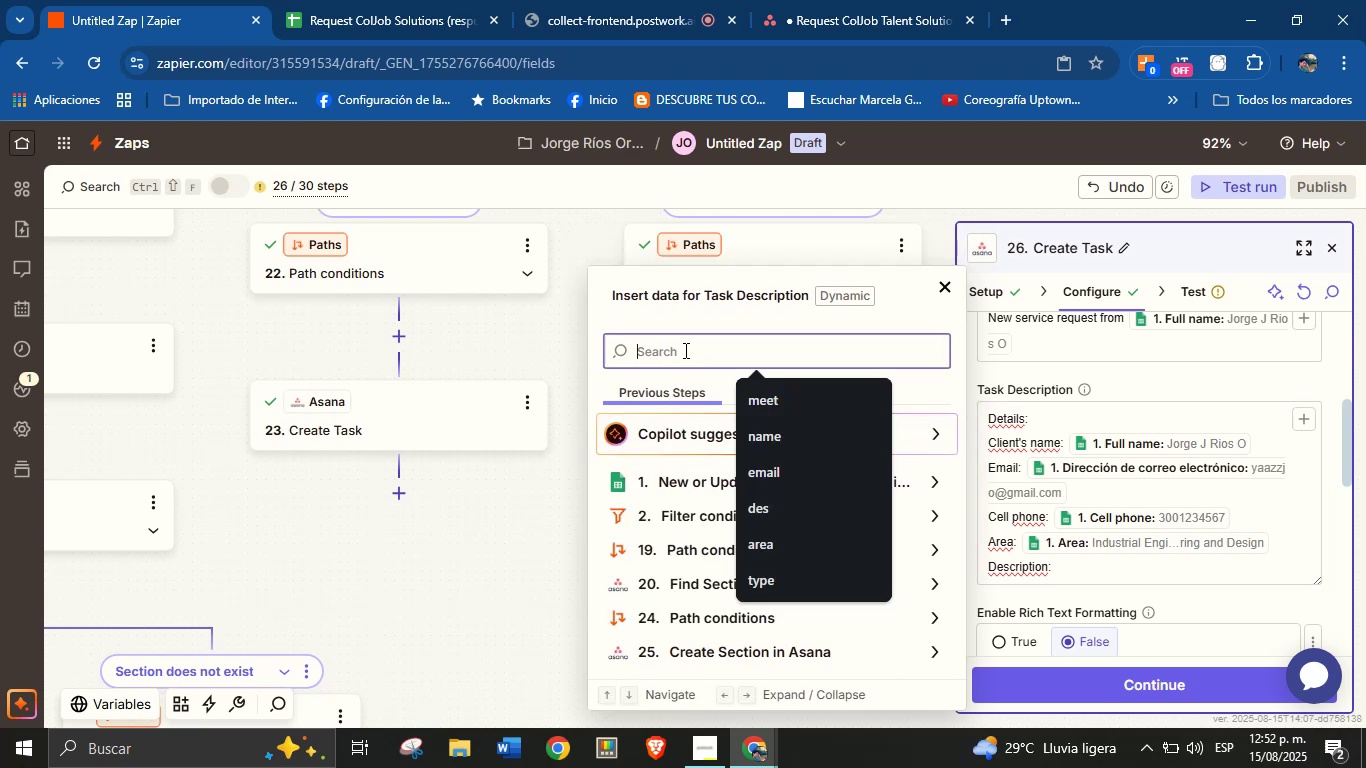 
type(descr)
 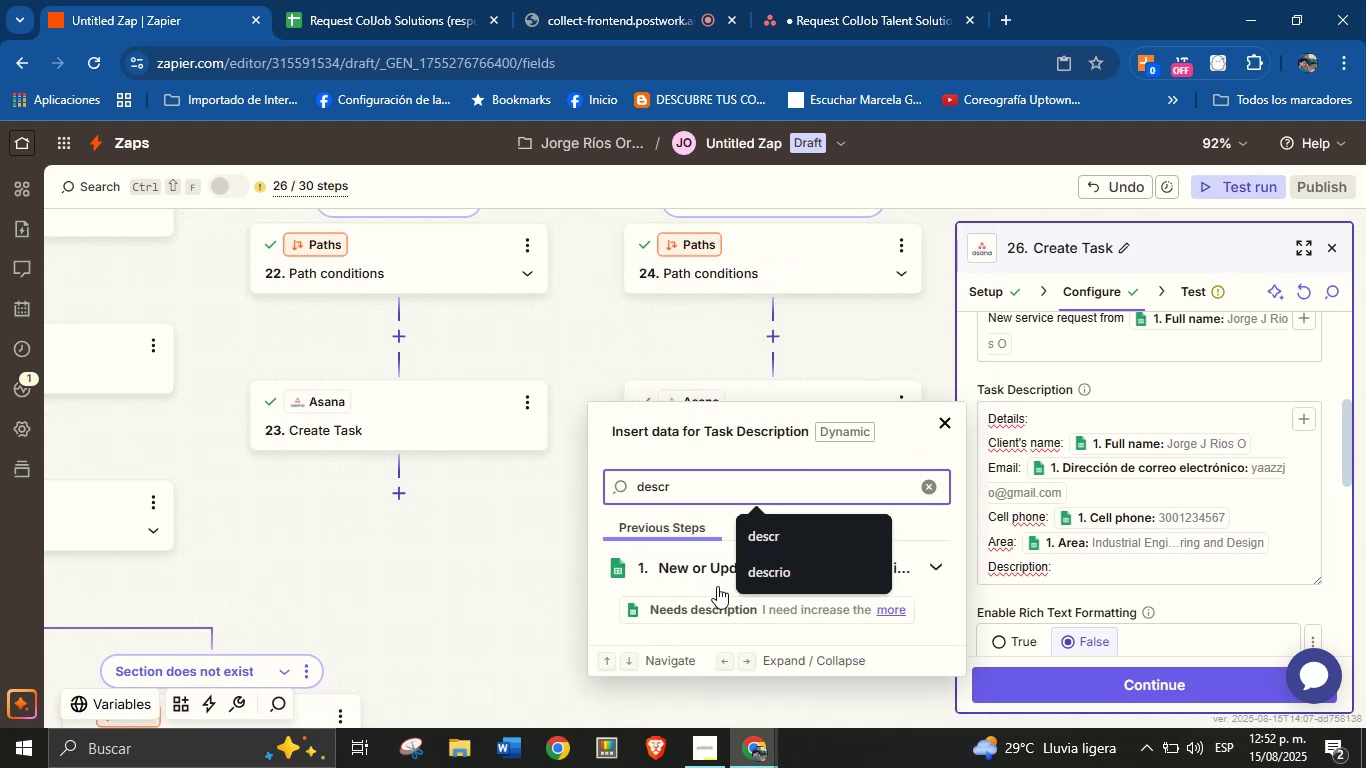 
left_click([721, 603])
 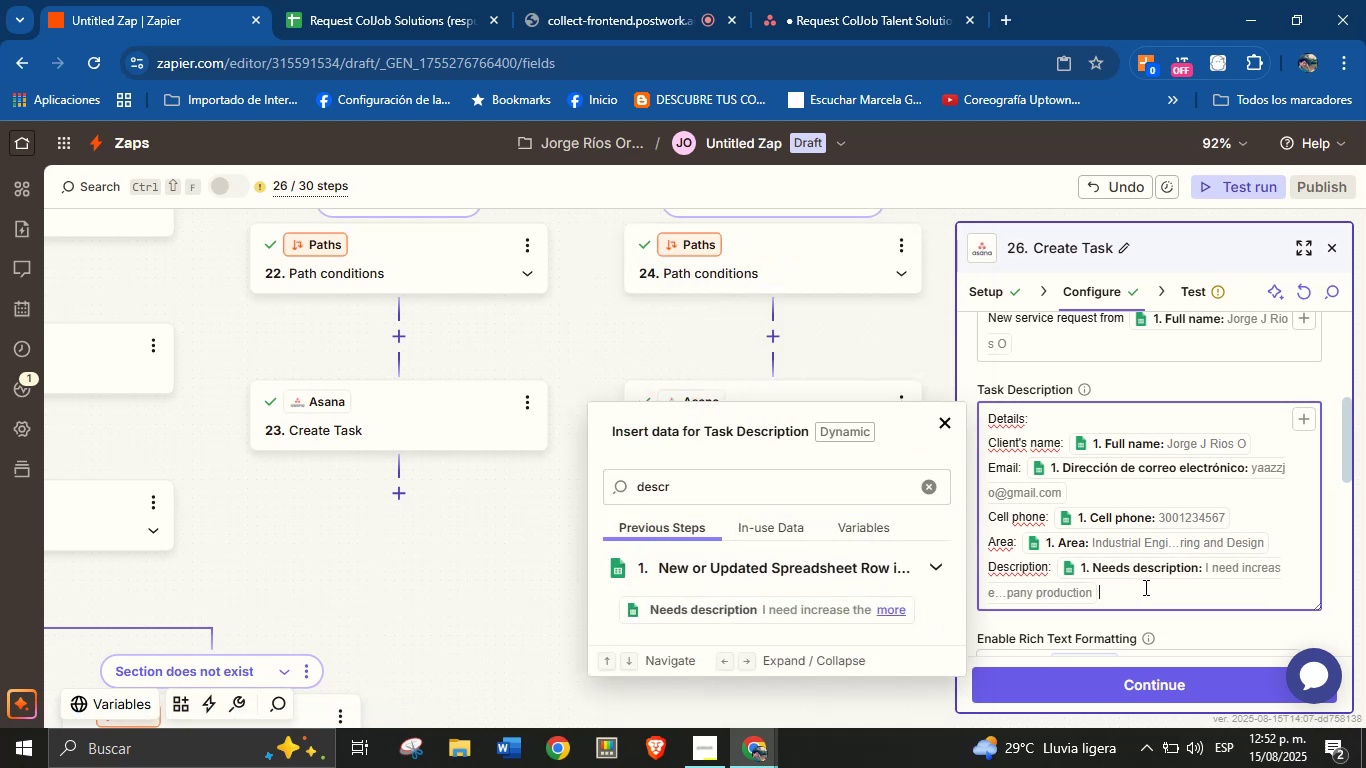 
left_click([1144, 587])
 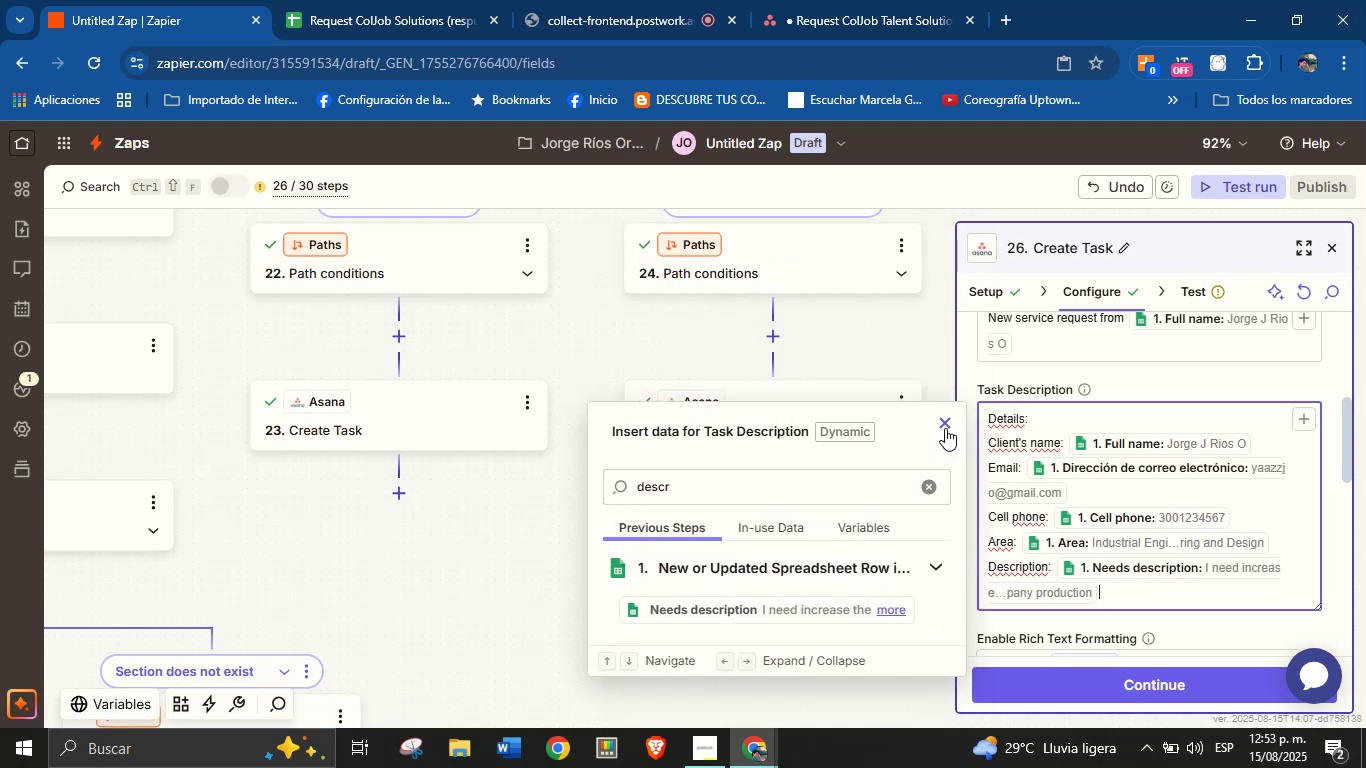 
key(Enter)
 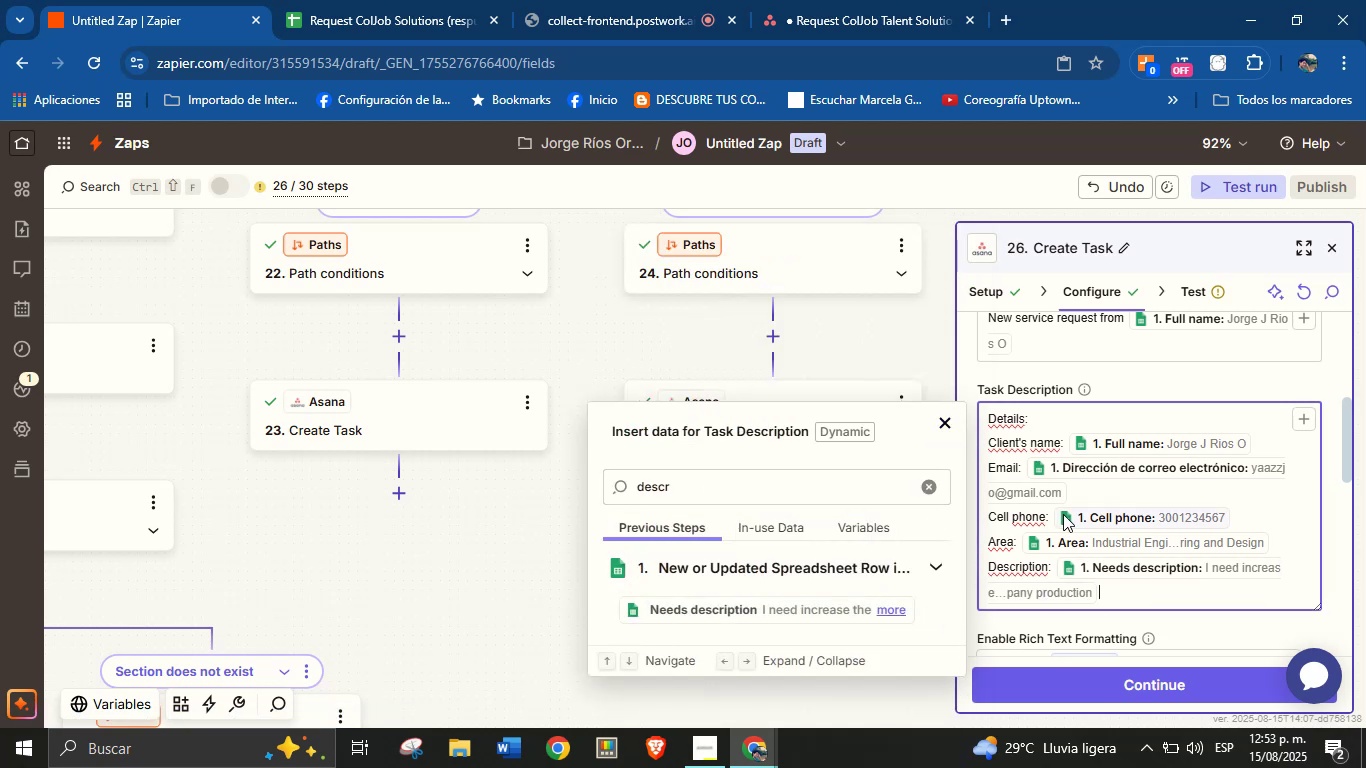 
key(Enter)
 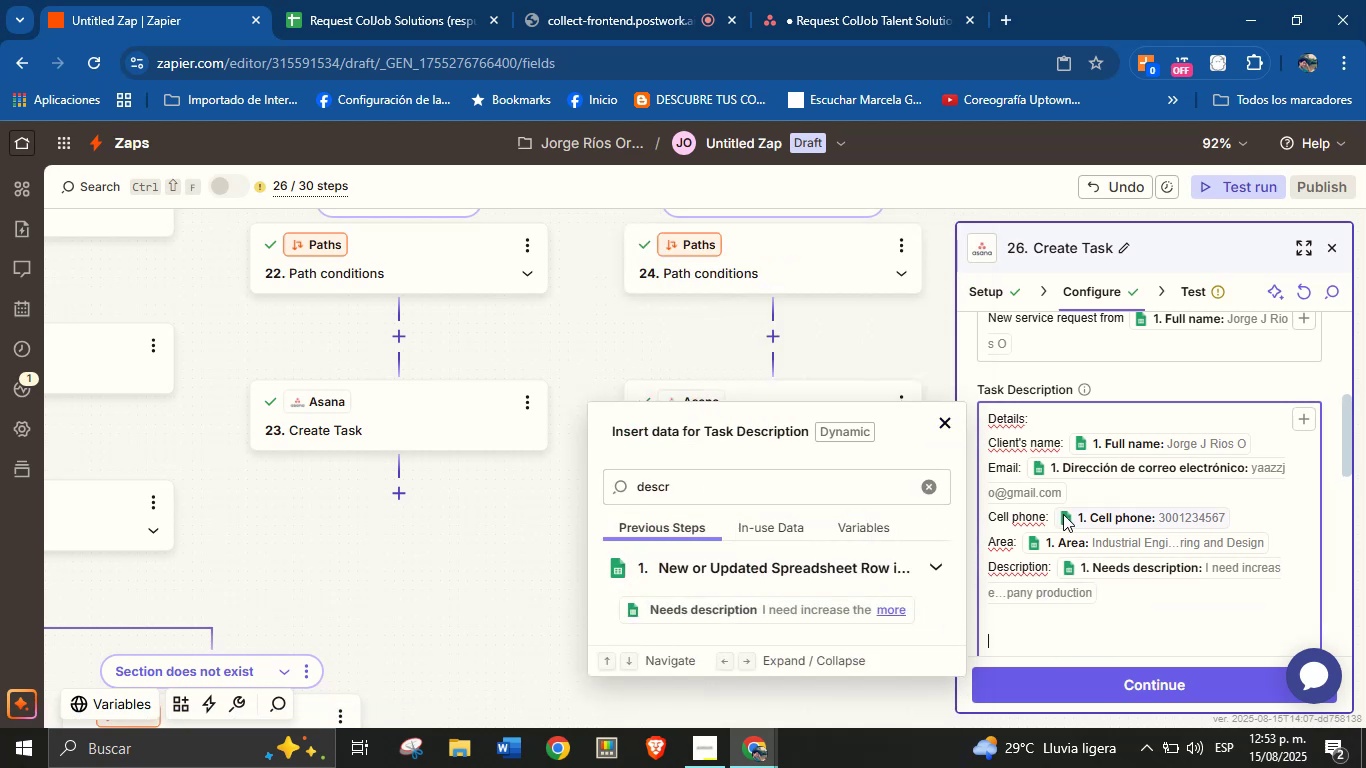 
type(D)
key(Backspace)
type(Creation date> )
 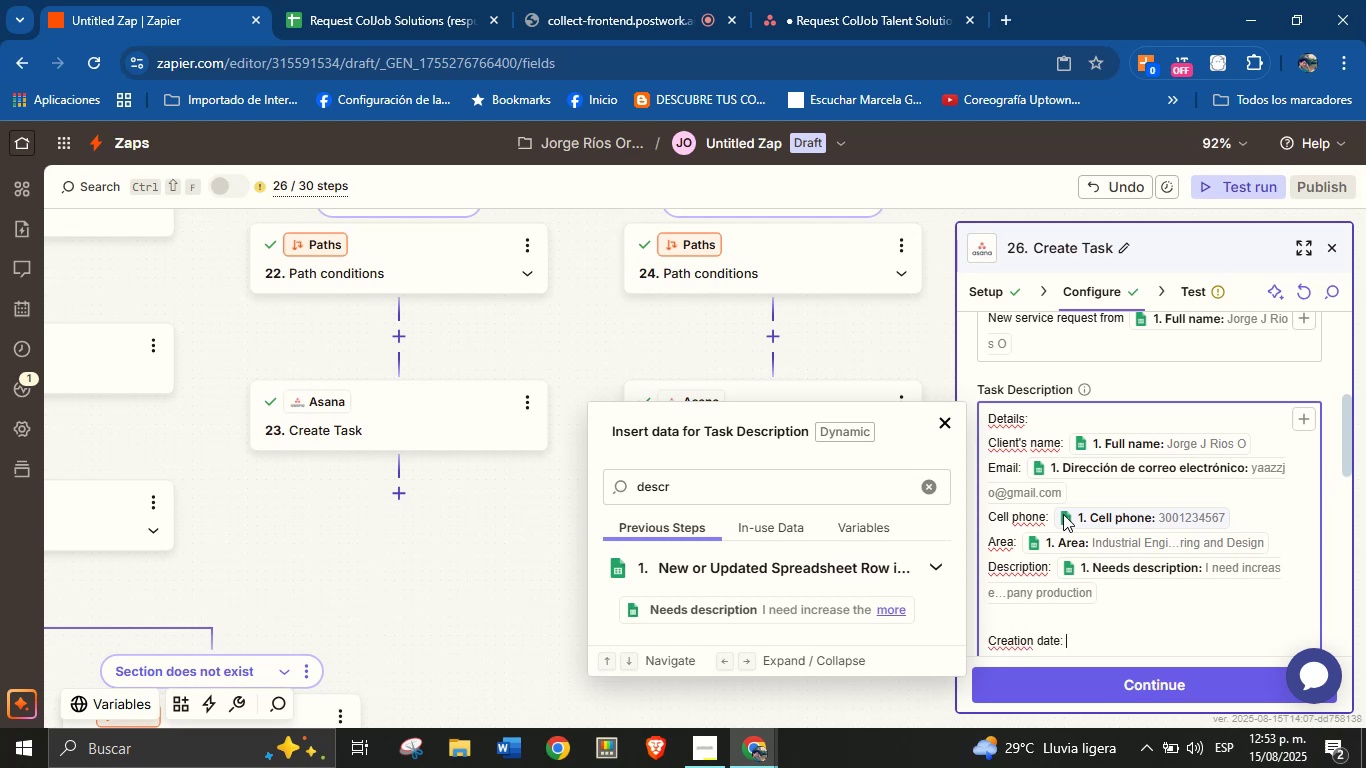 
left_click([933, 490])
 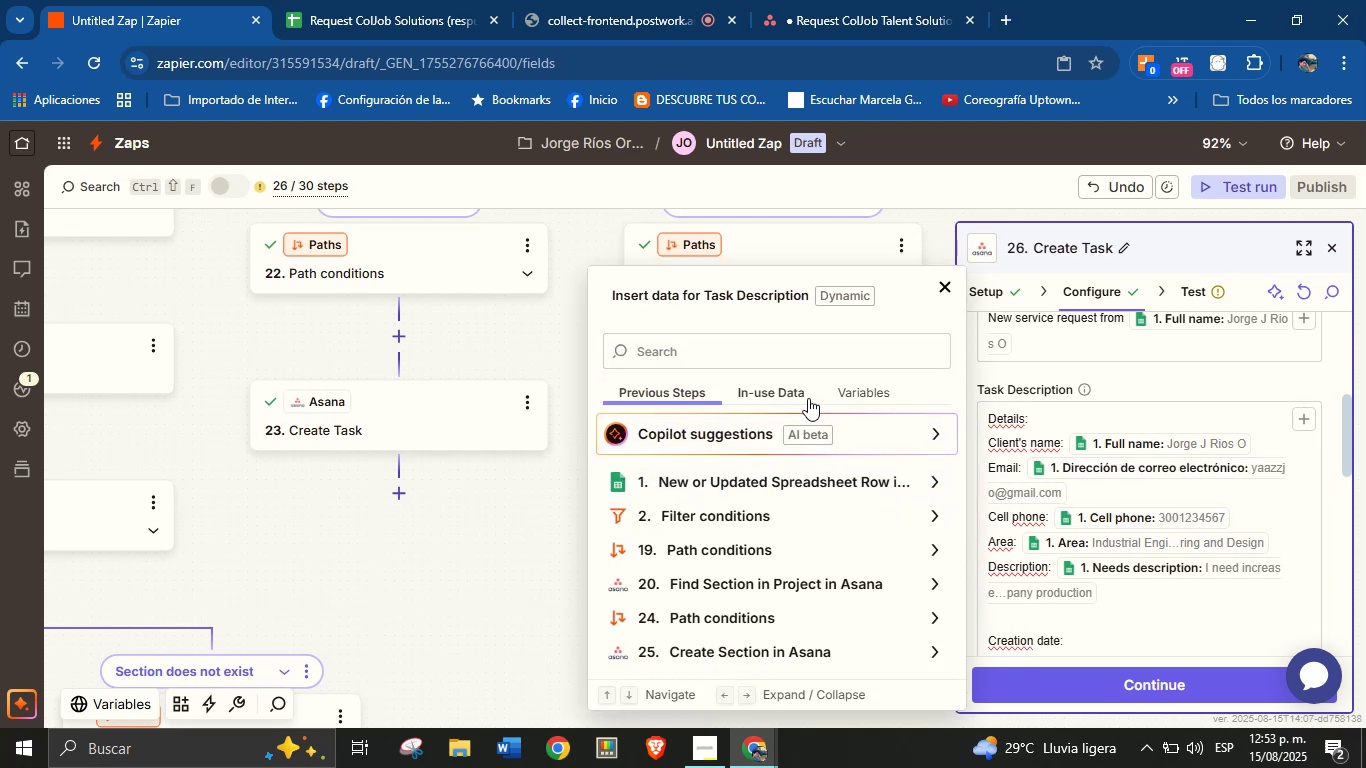 
scroll: coordinate [861, 479], scroll_direction: down, amount: 1.0
 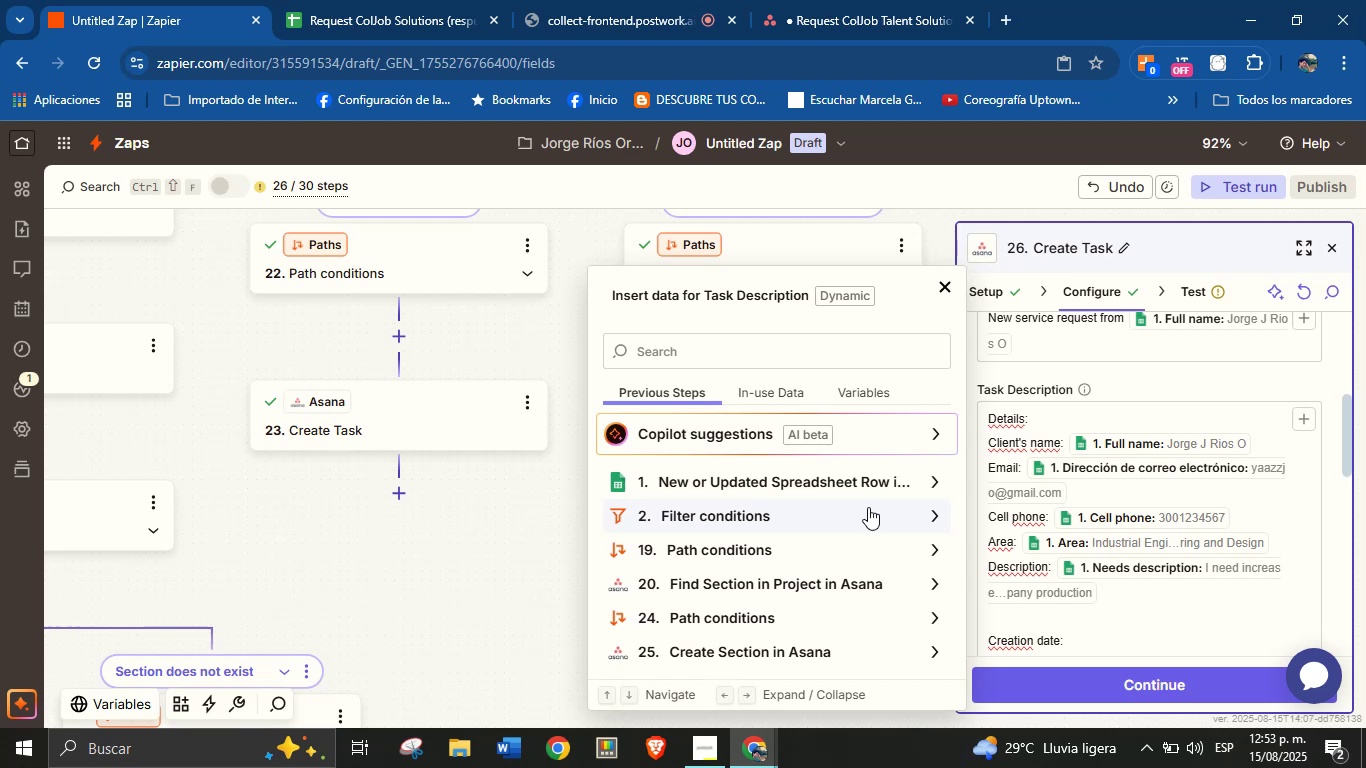 
left_click([929, 478])
 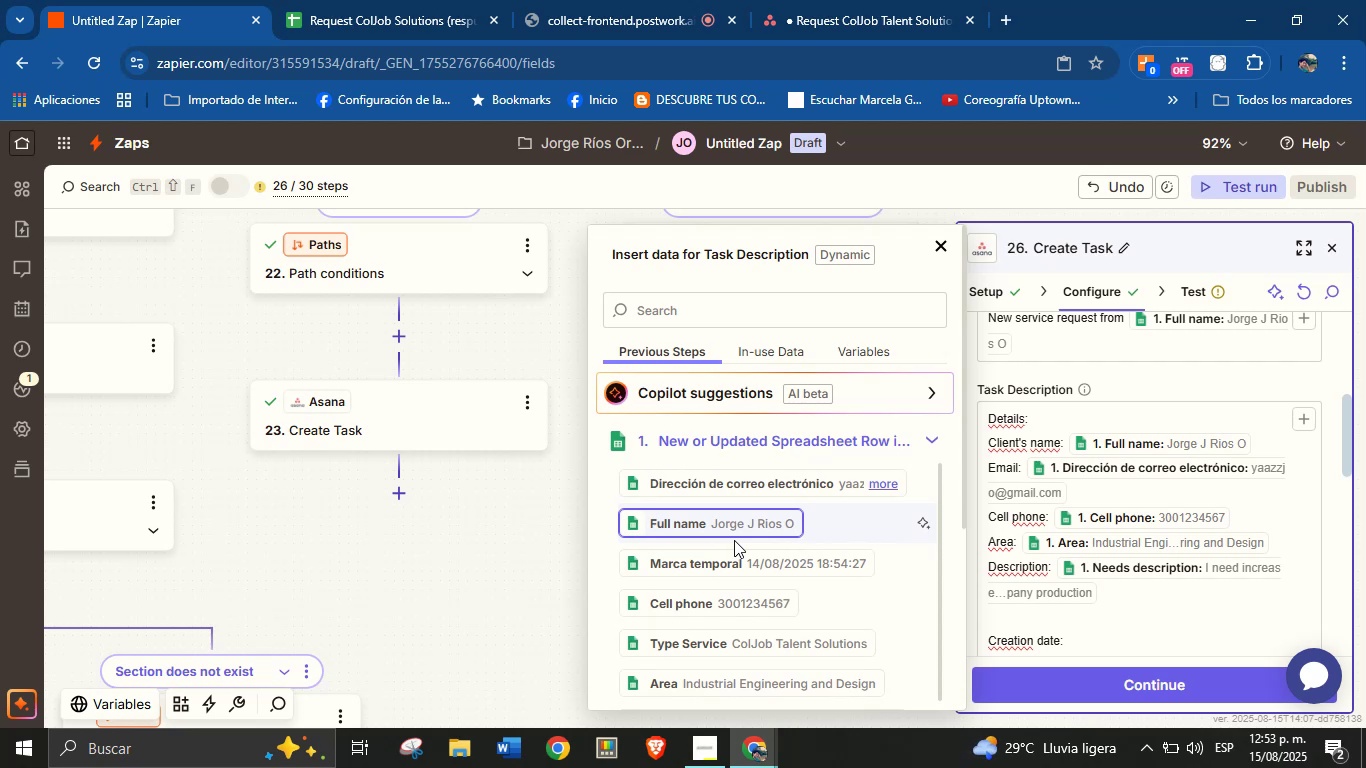 
wait(27.32)
 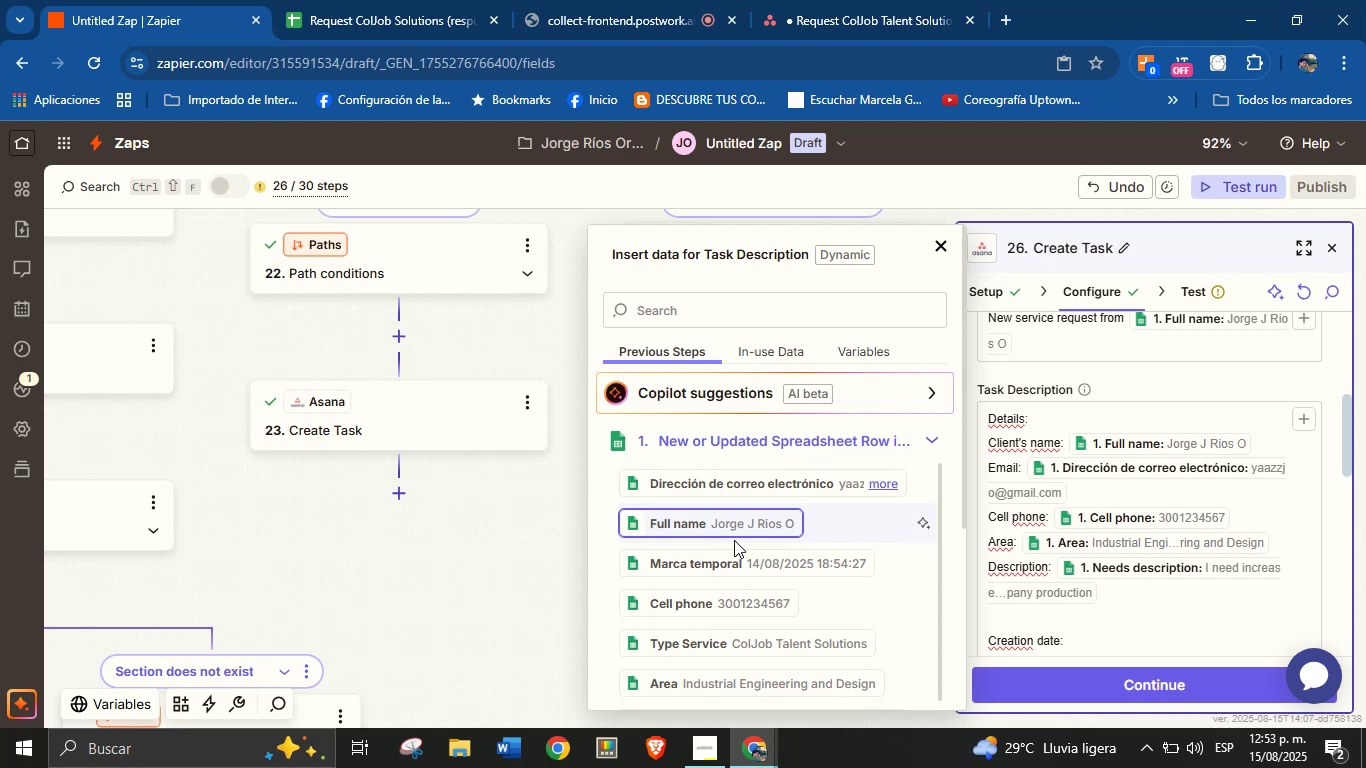 
left_click([776, 564])
 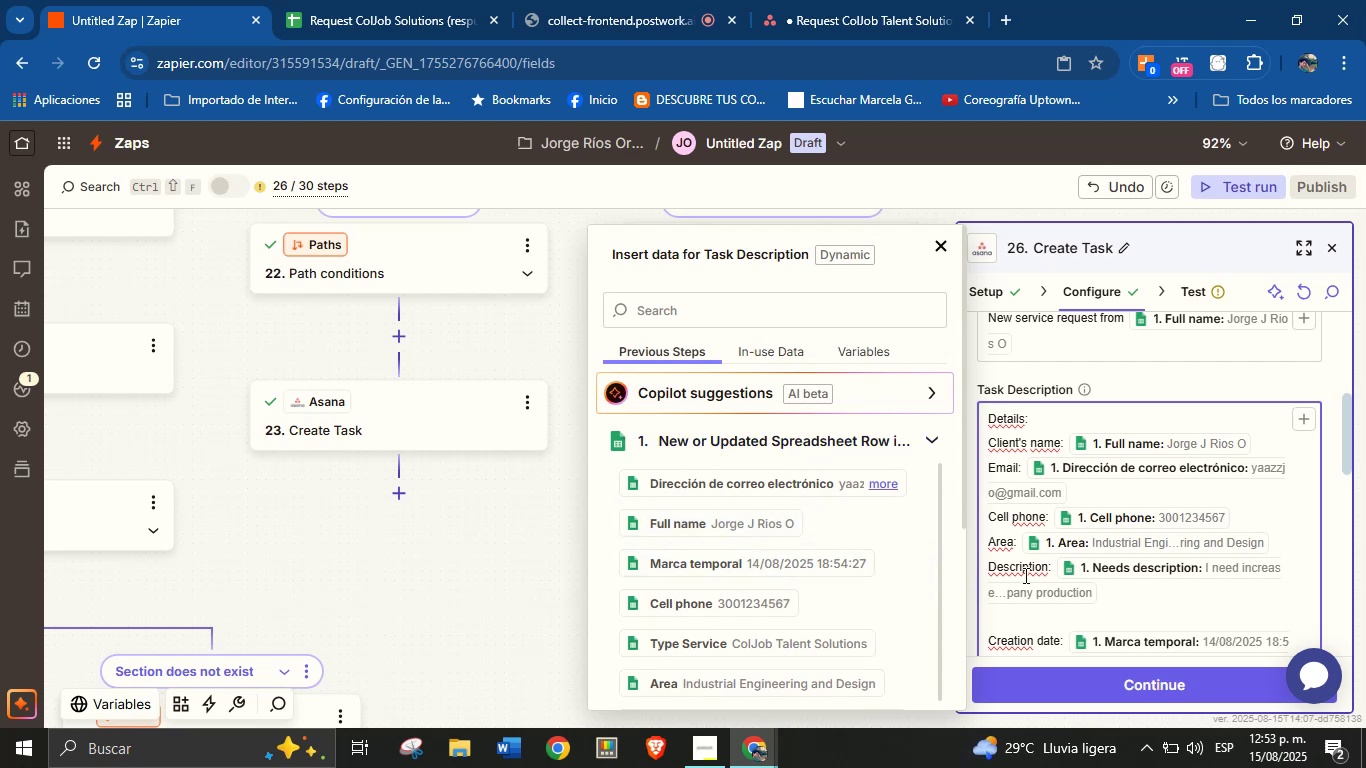 
scroll: coordinate [1133, 549], scroll_direction: down, amount: 2.0
 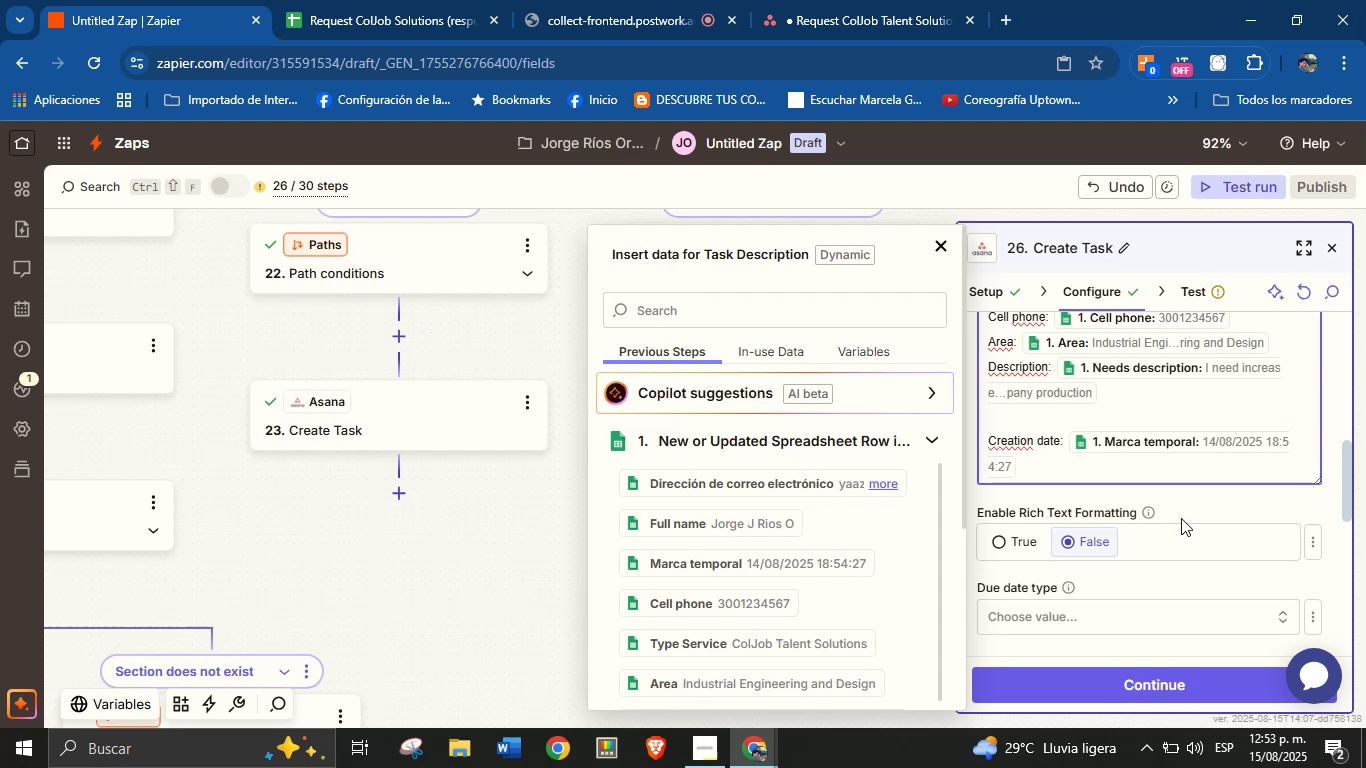 
left_click([1192, 508])
 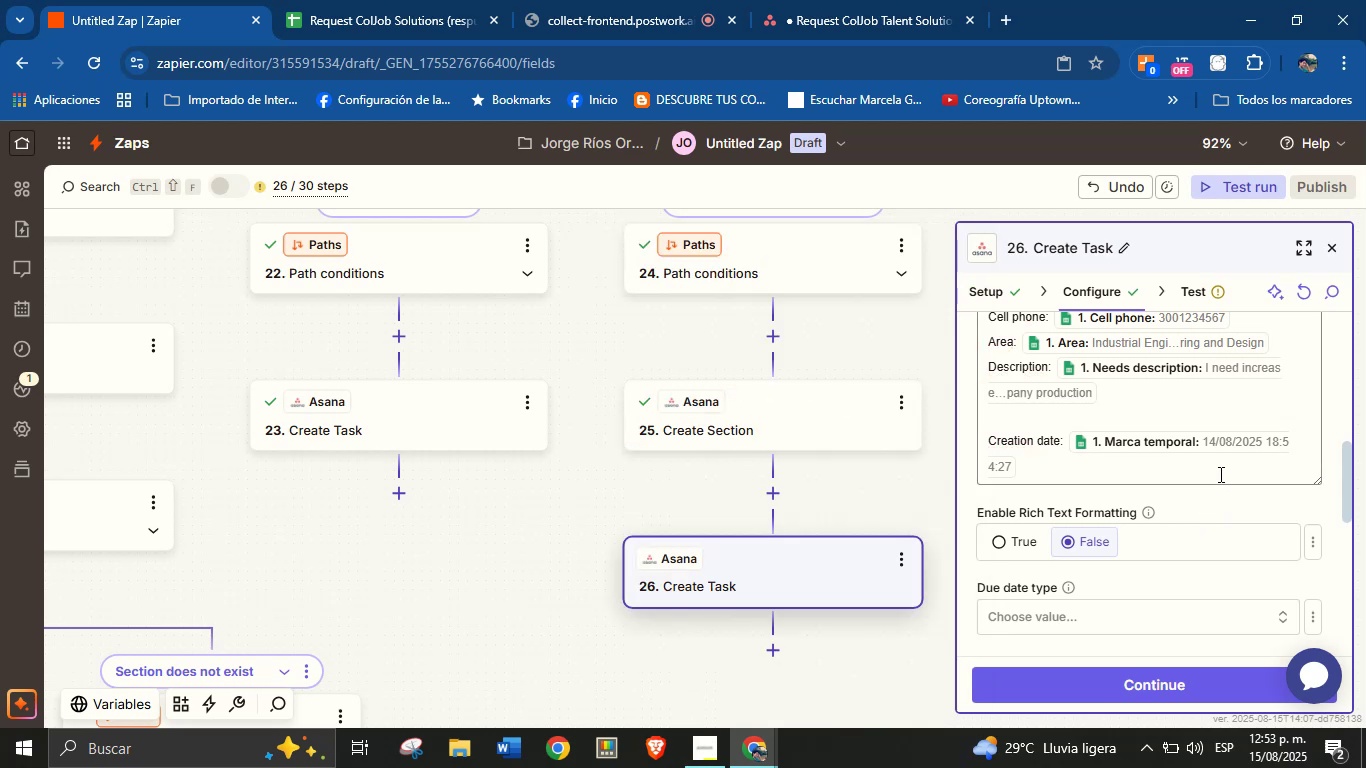 
scroll: coordinate [1223, 493], scroll_direction: up, amount: 1.0
 